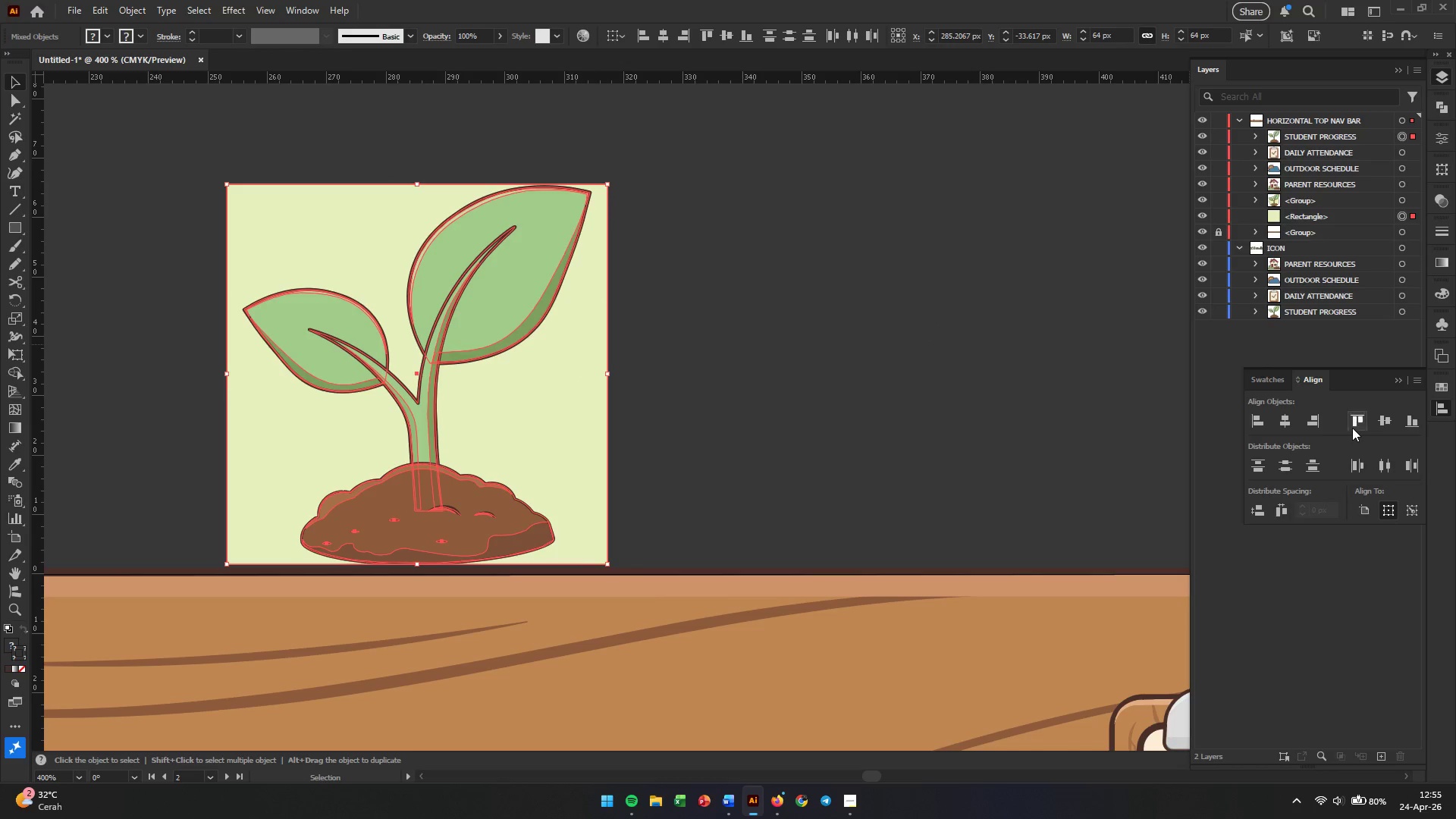 
left_click([1391, 426])
 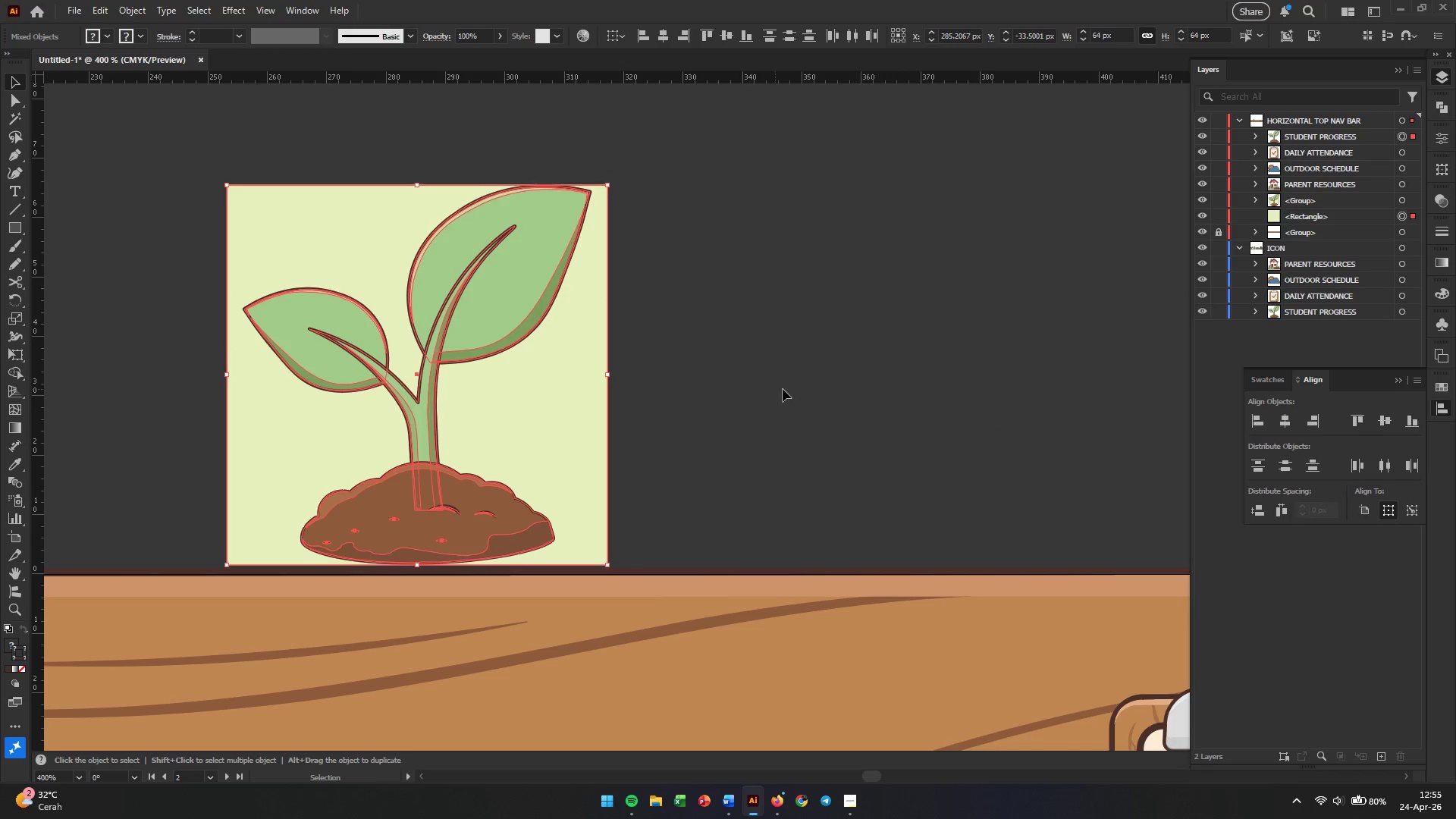 
left_click([702, 432])
 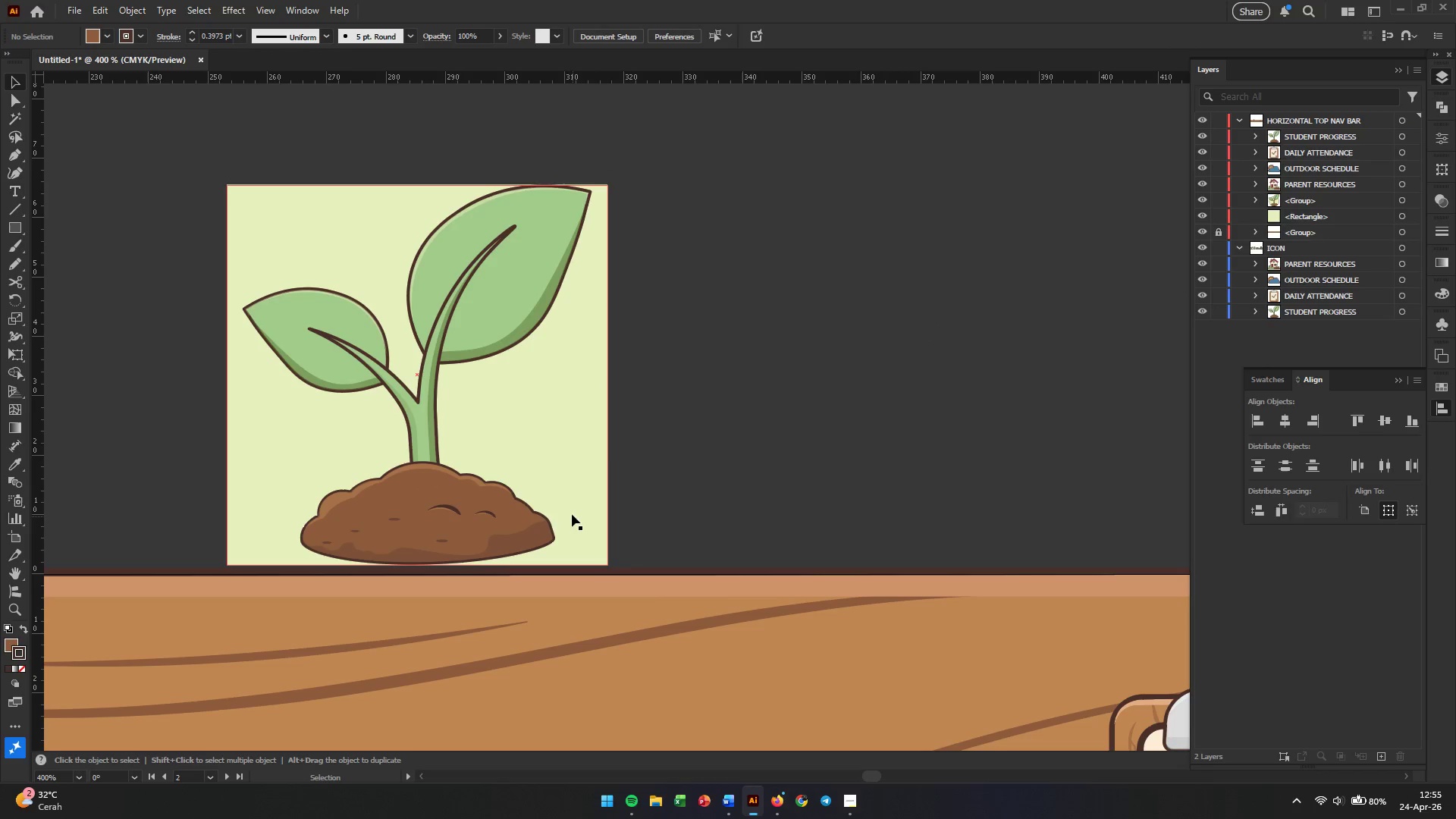 
left_click([632, 428])
 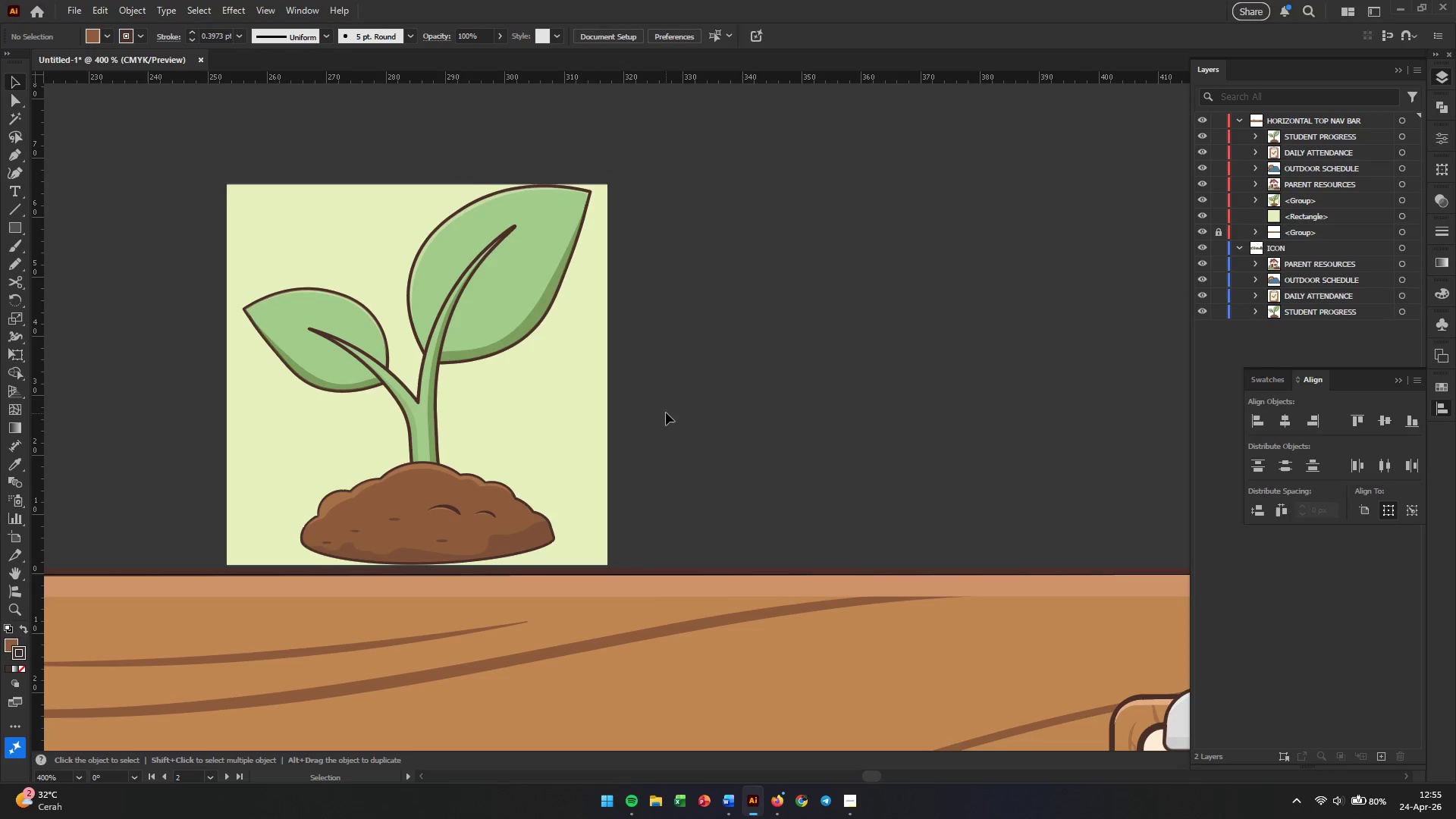 
hold_key(key=AltLeft, duration=0.91)
scroll: coordinate [667, 403], scroll_direction: down, amount: 4.0
 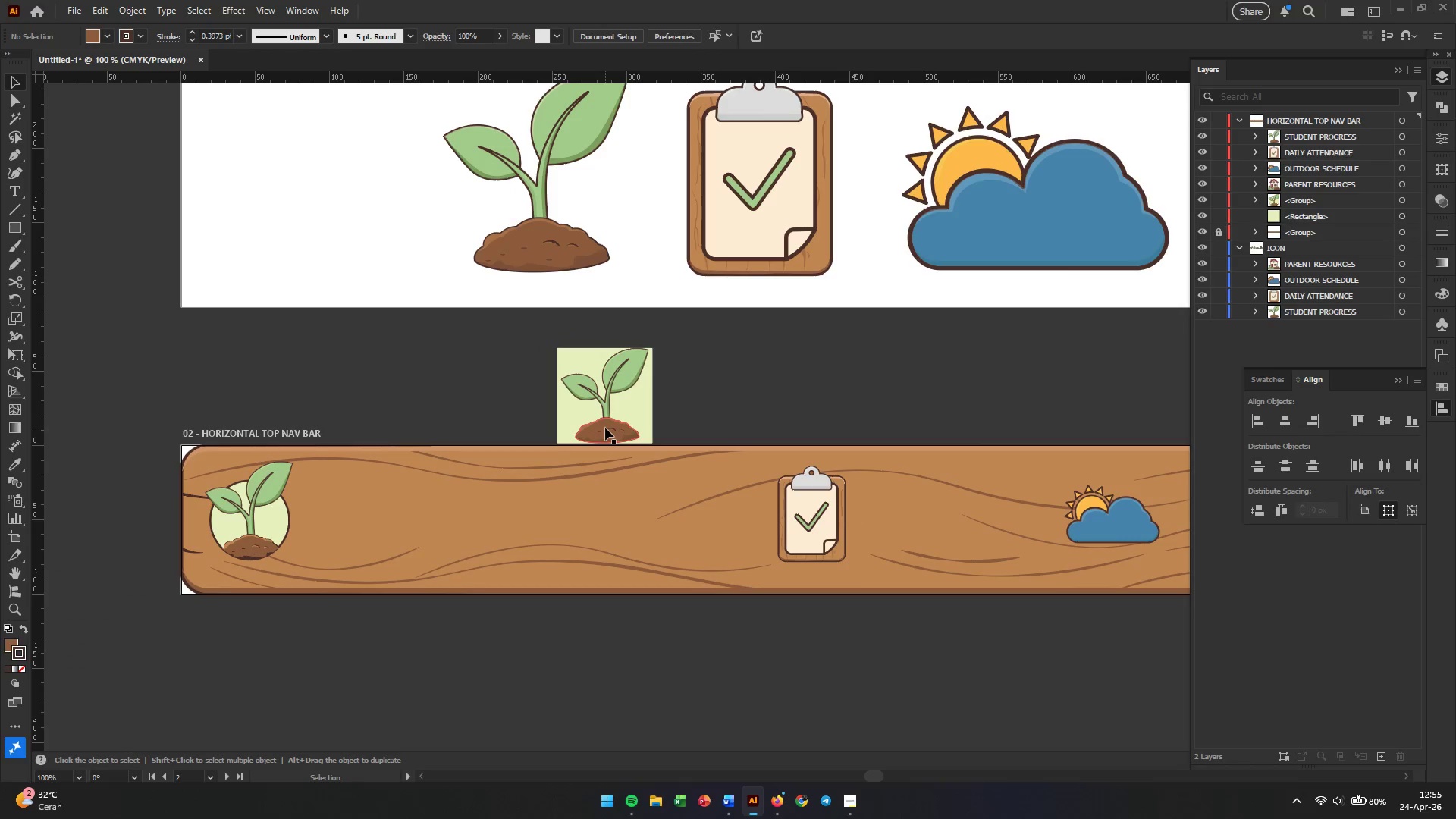 
left_click_drag(start_coordinate=[605, 428], to_coordinate=[541, 548])
 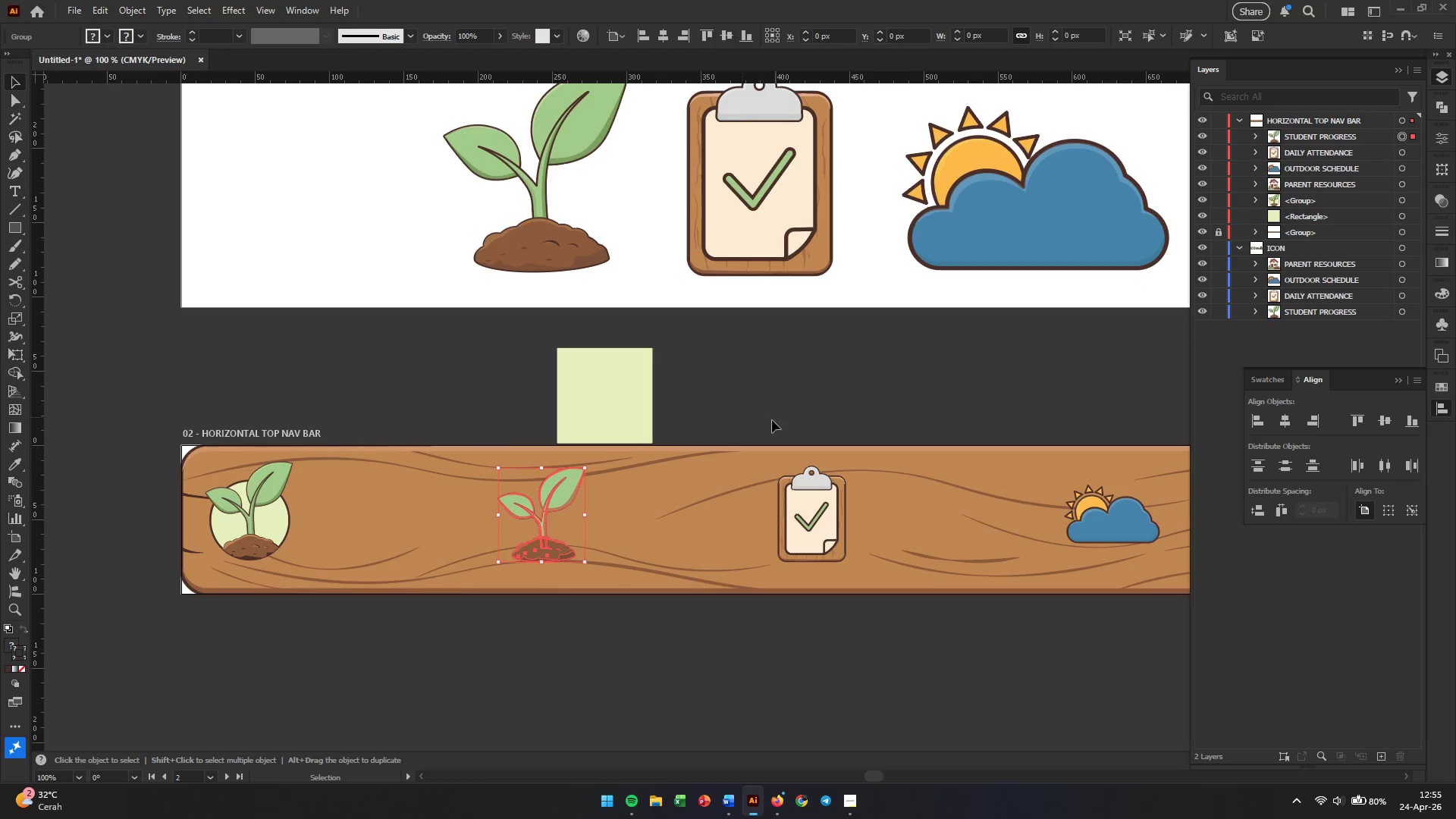 
left_click([815, 385])
 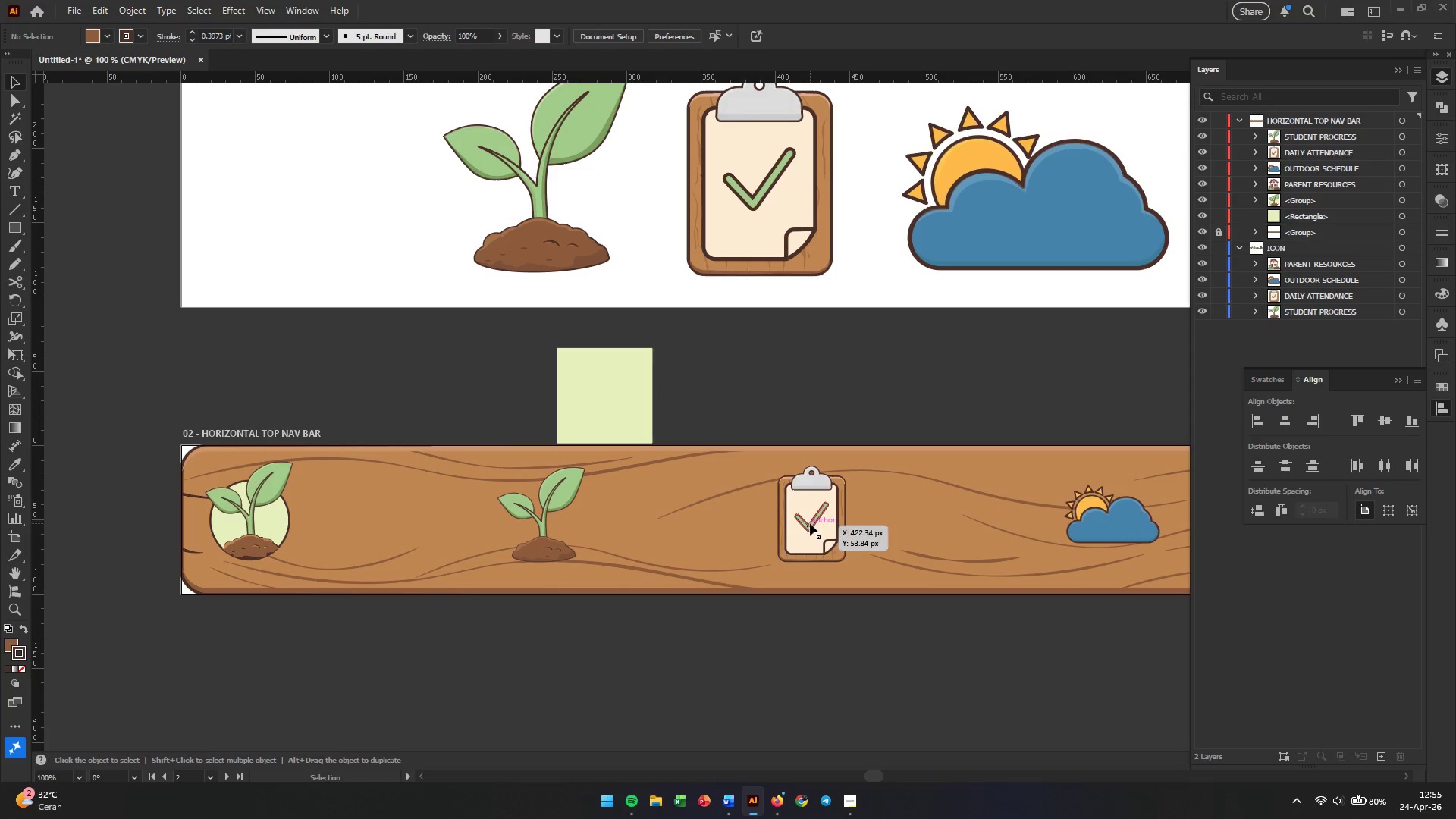 
left_click([810, 524])
 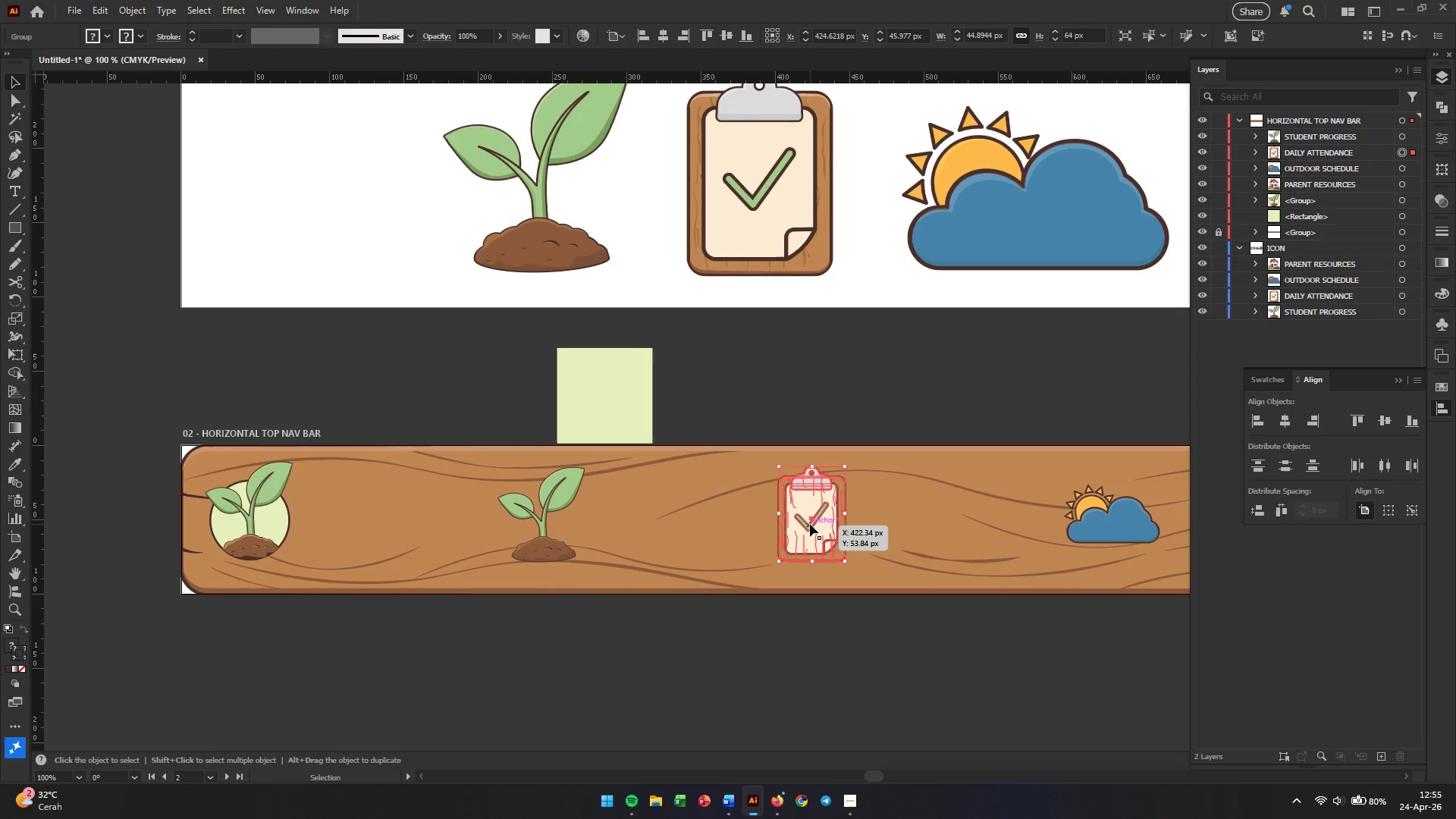 
left_click_drag(start_coordinate=[810, 524], to_coordinate=[602, 410])
 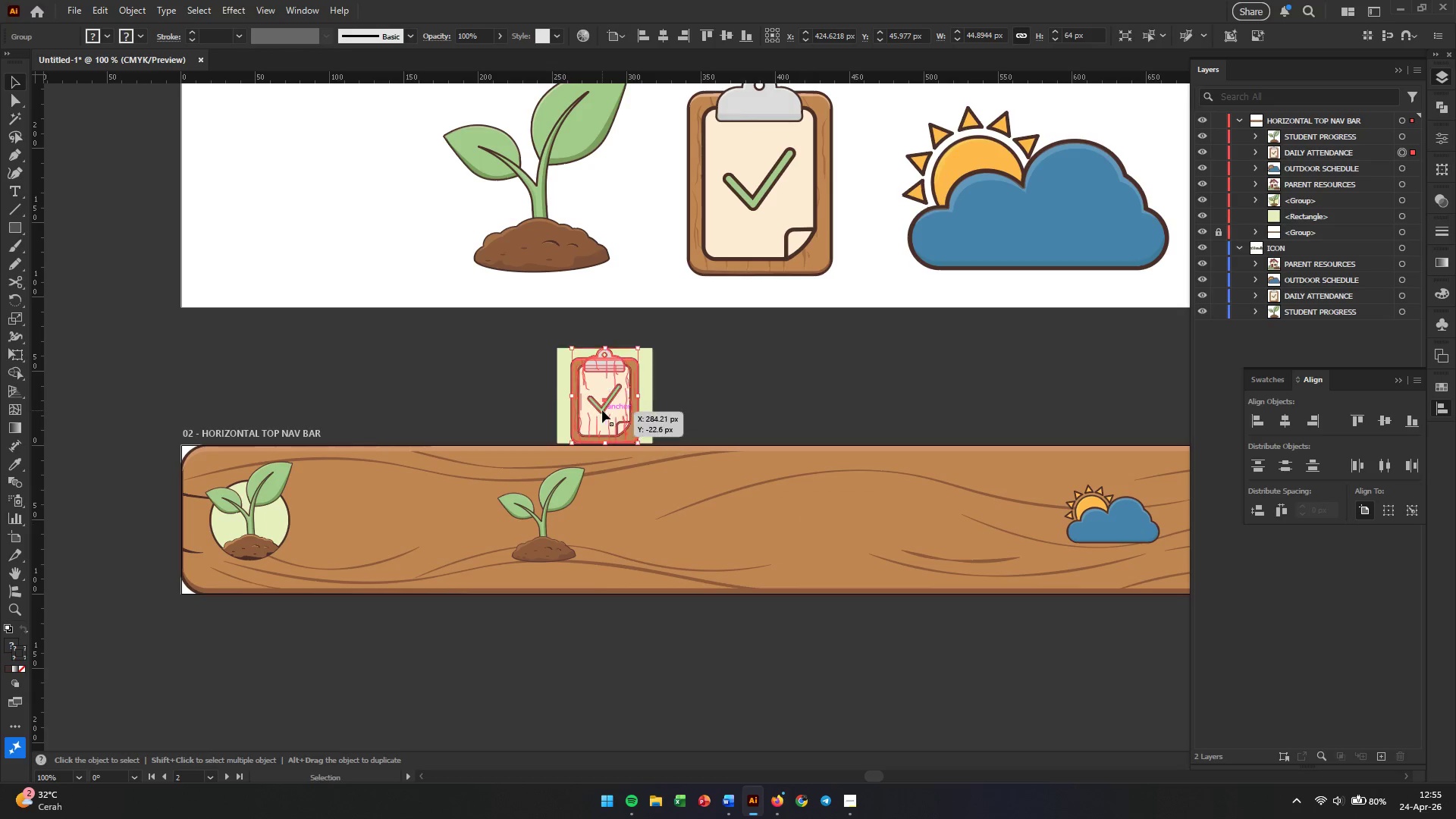 
hold_key(key=AltLeft, duration=0.75)
scroll: coordinate [602, 410], scroll_direction: up, amount: 4.0
 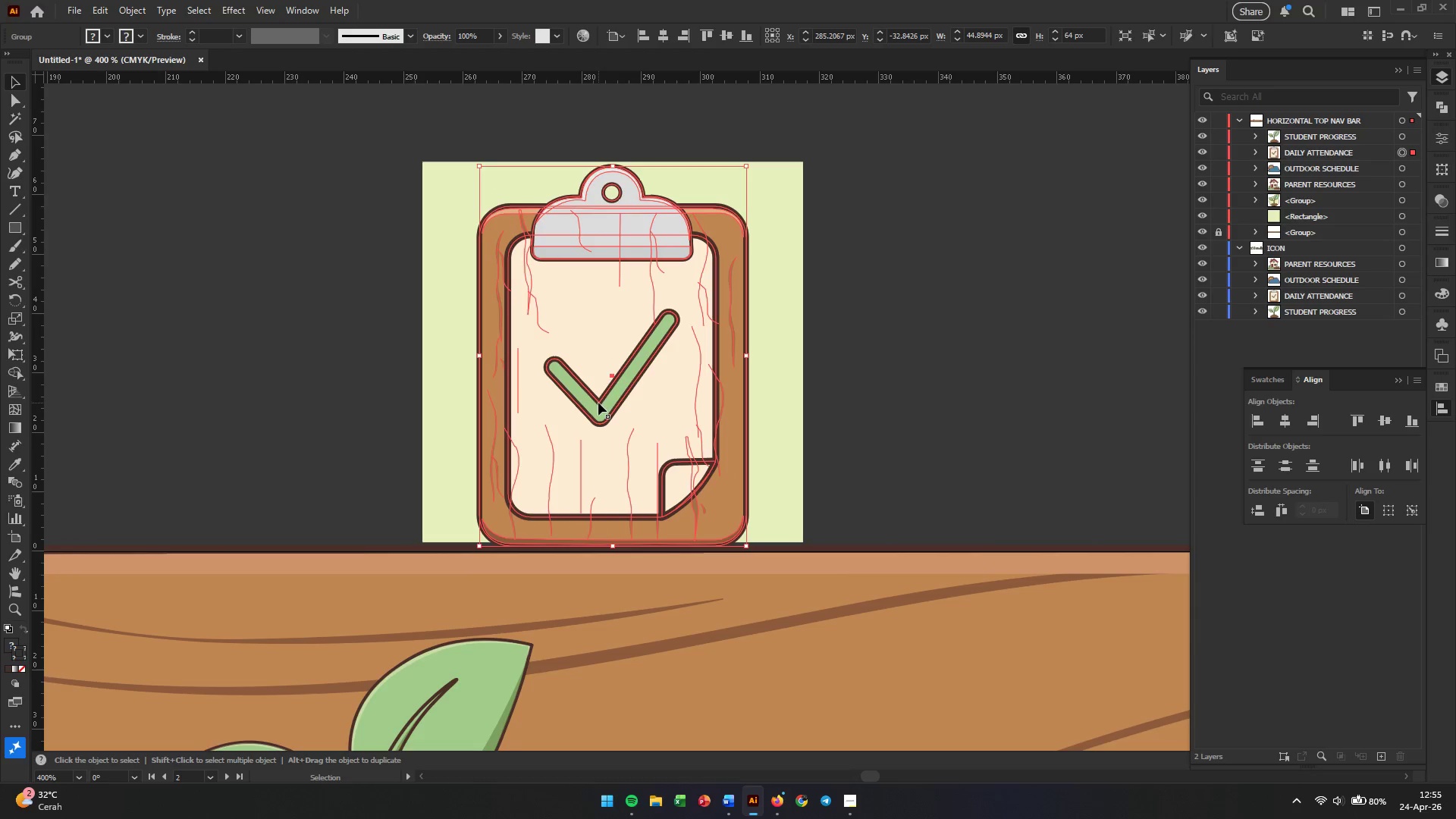 
hold_key(key=ShiftLeft, duration=0.84)
left_click([795, 238])
 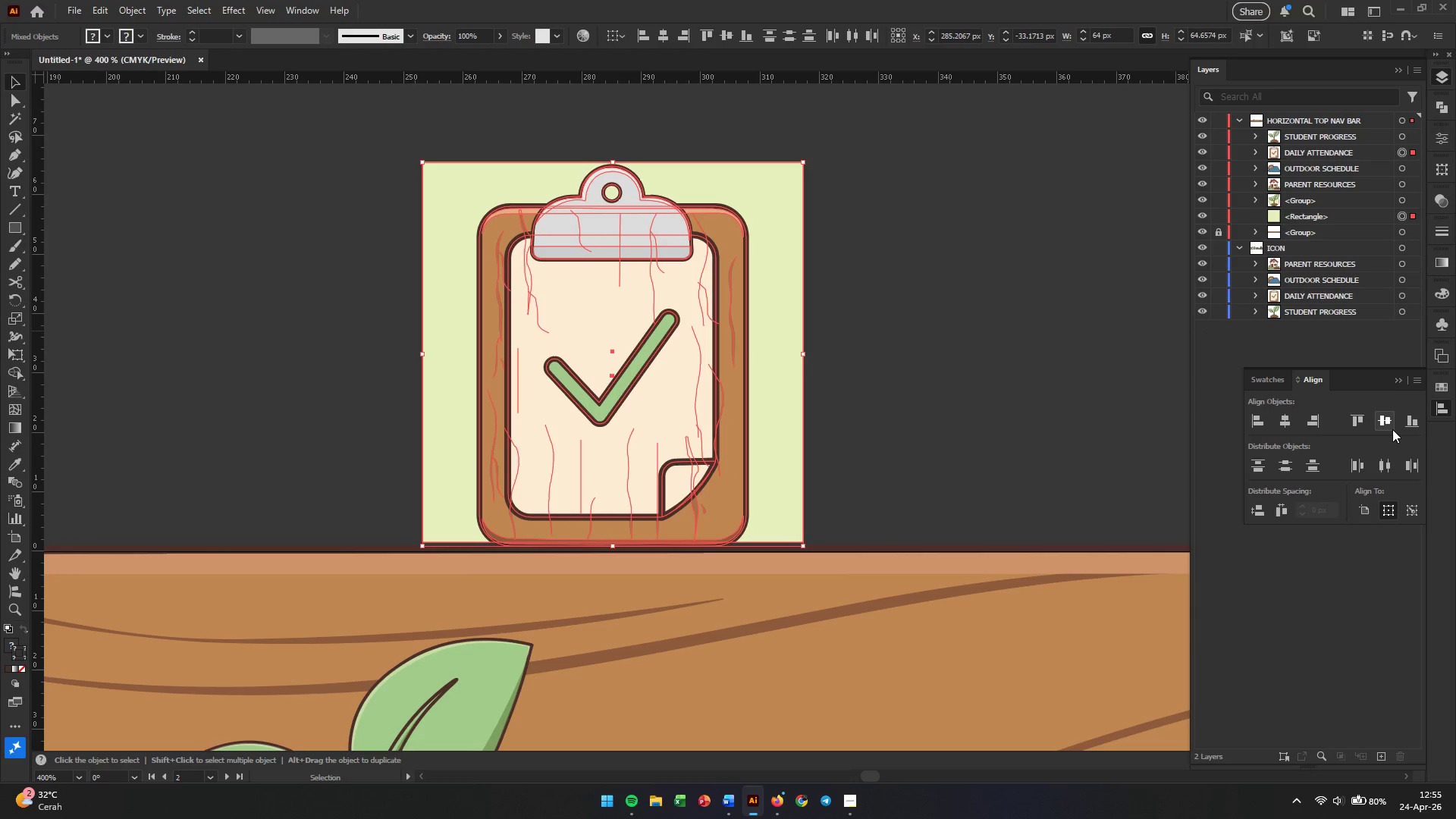 
left_click([1392, 429])
 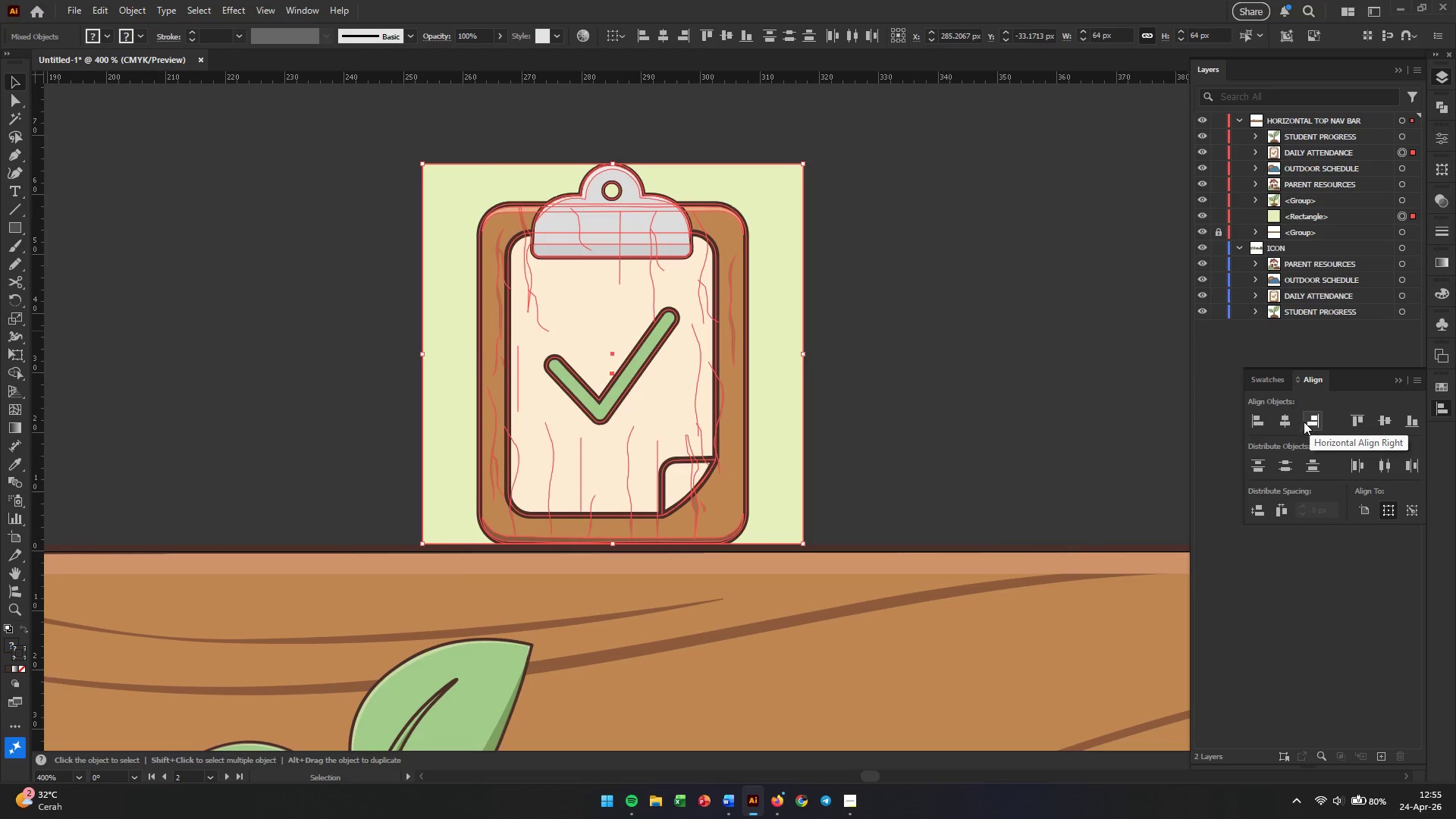 
left_click([1288, 417])
 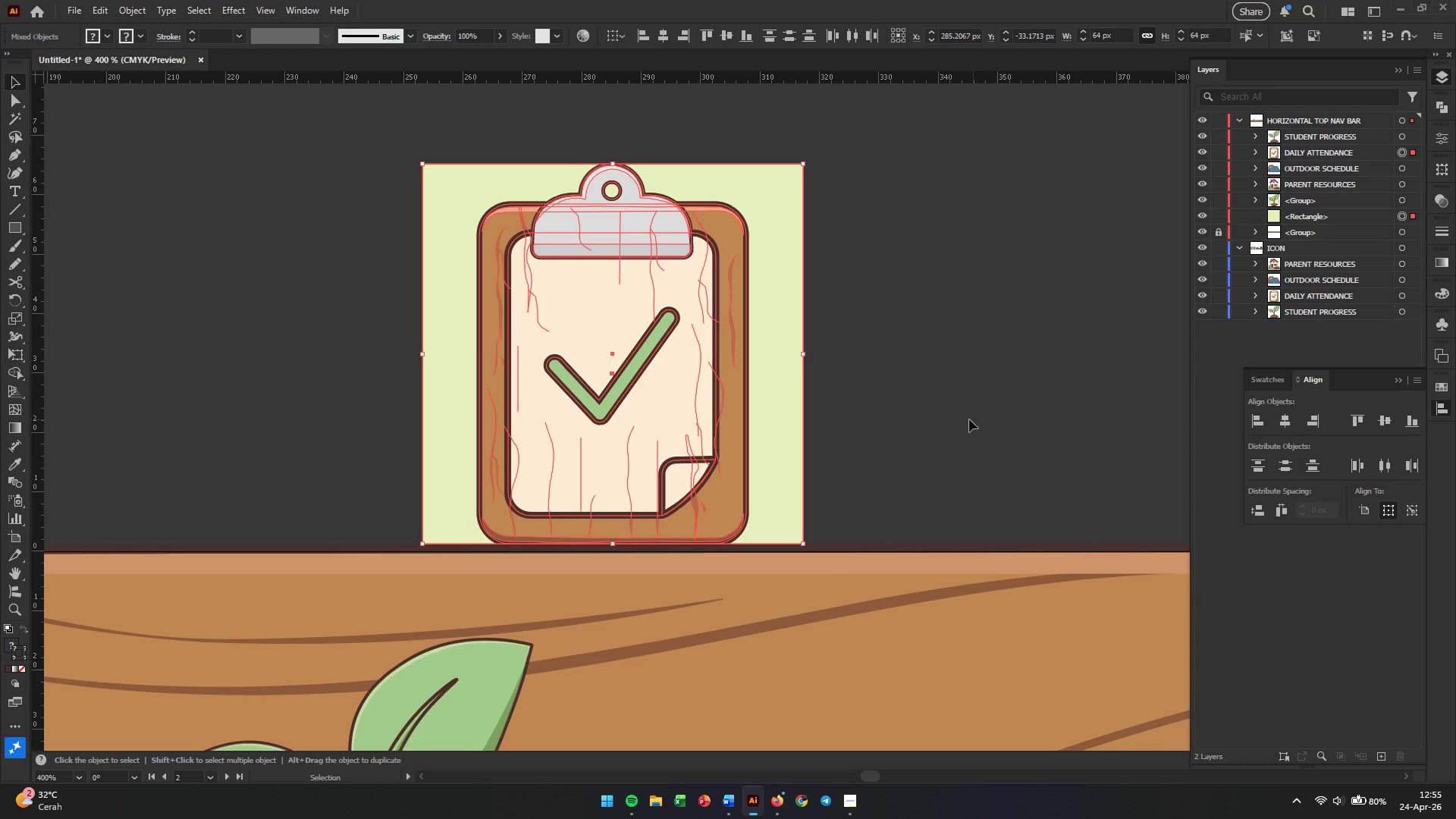 
left_click([933, 419])
 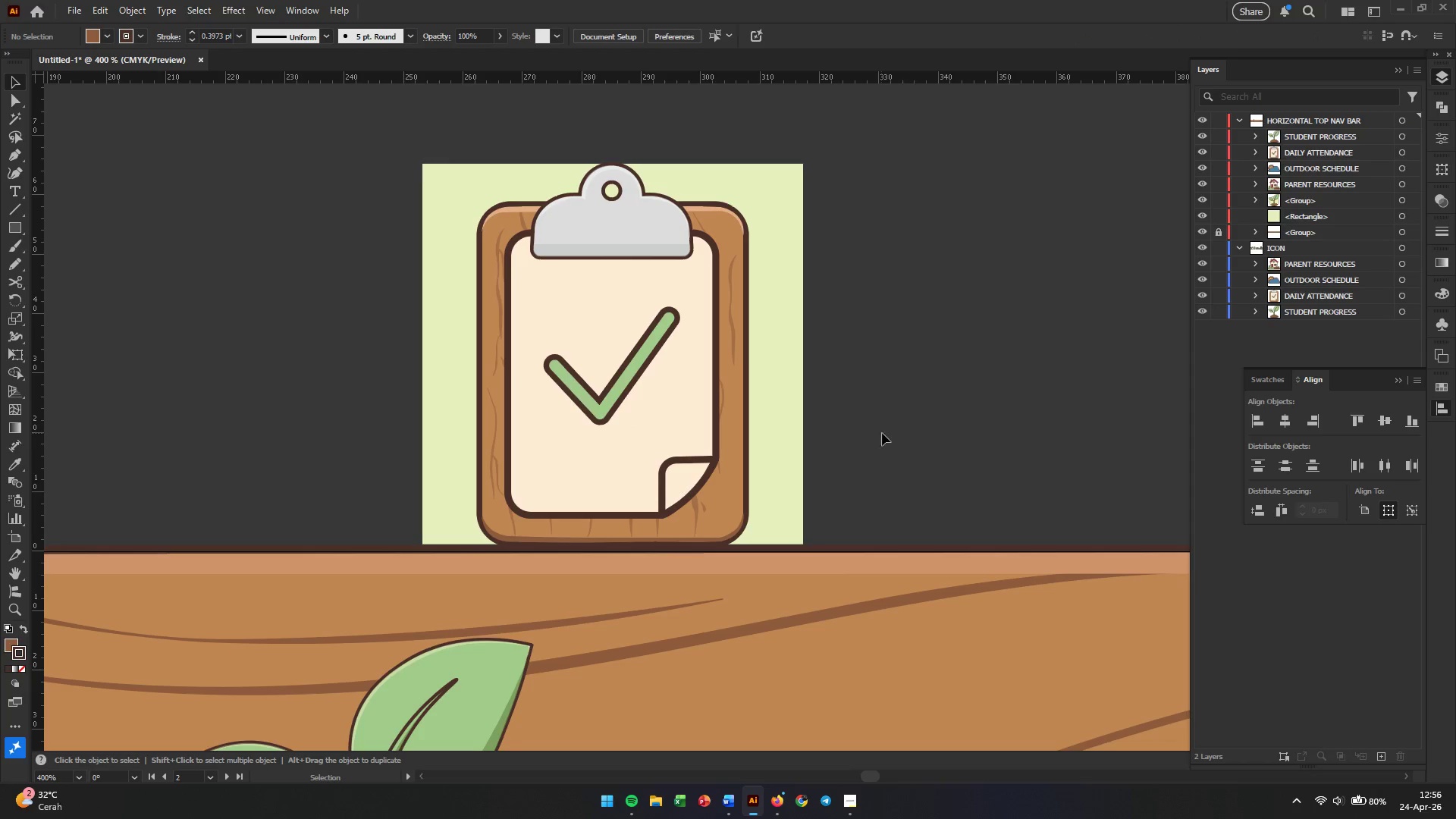 
left_click([733, 453])
 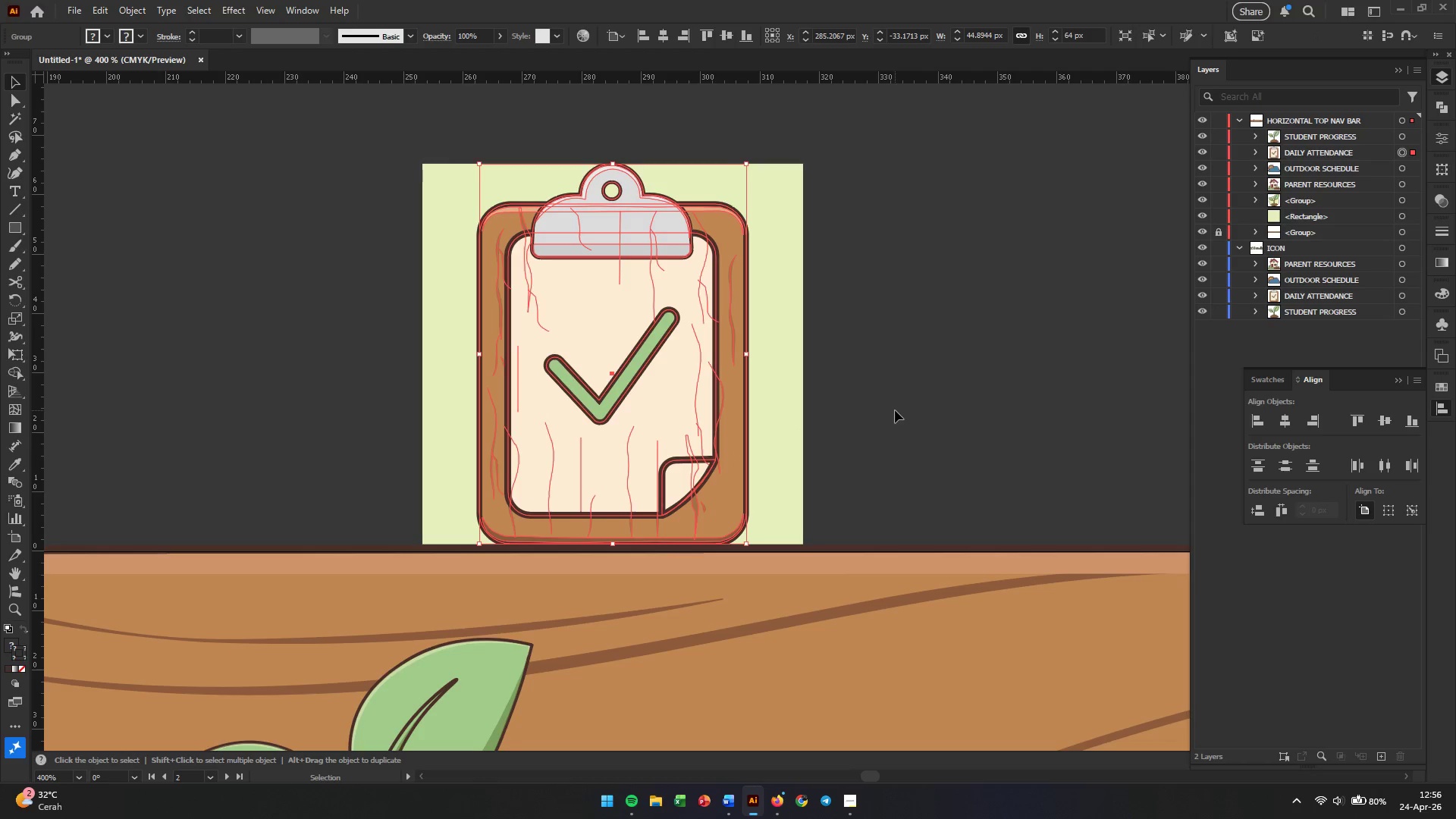 
hold_key(key=AltLeft, duration=0.48)
scroll: coordinate [895, 410], scroll_direction: down, amount: 4.0
 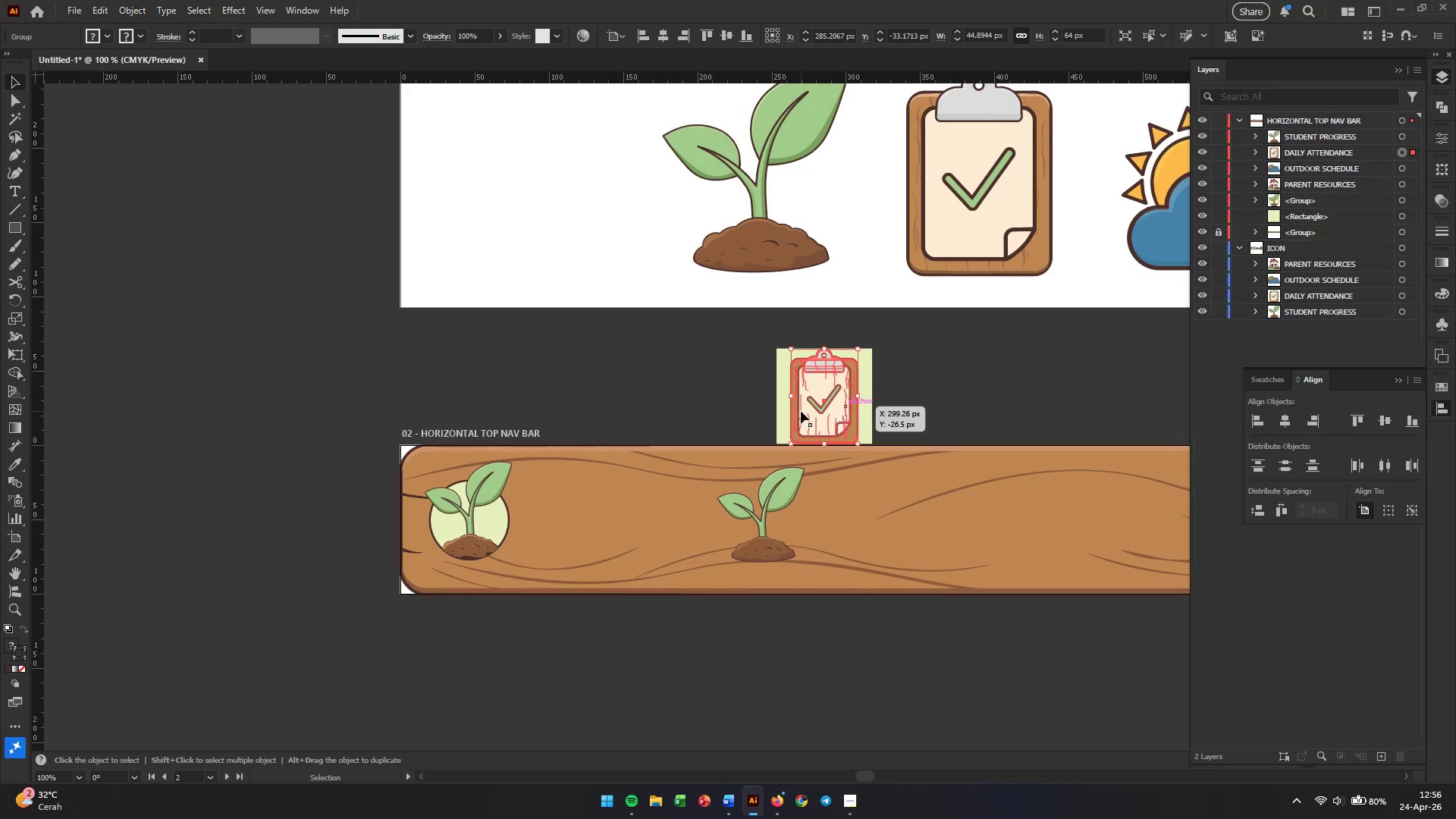 
left_click_drag(start_coordinate=[802, 411], to_coordinate=[1043, 532])
 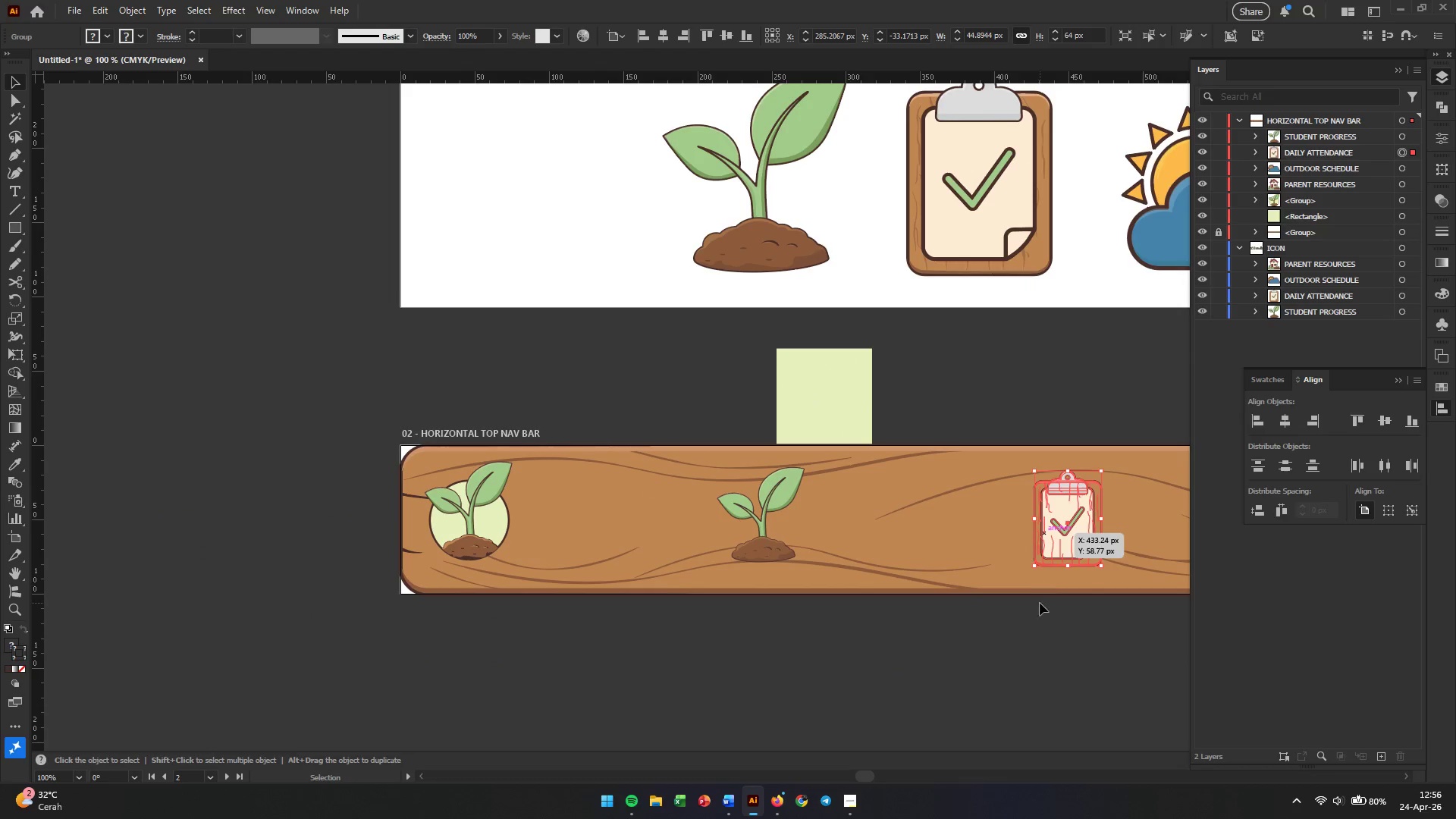 
hold_key(key=Space, duration=1.5)
 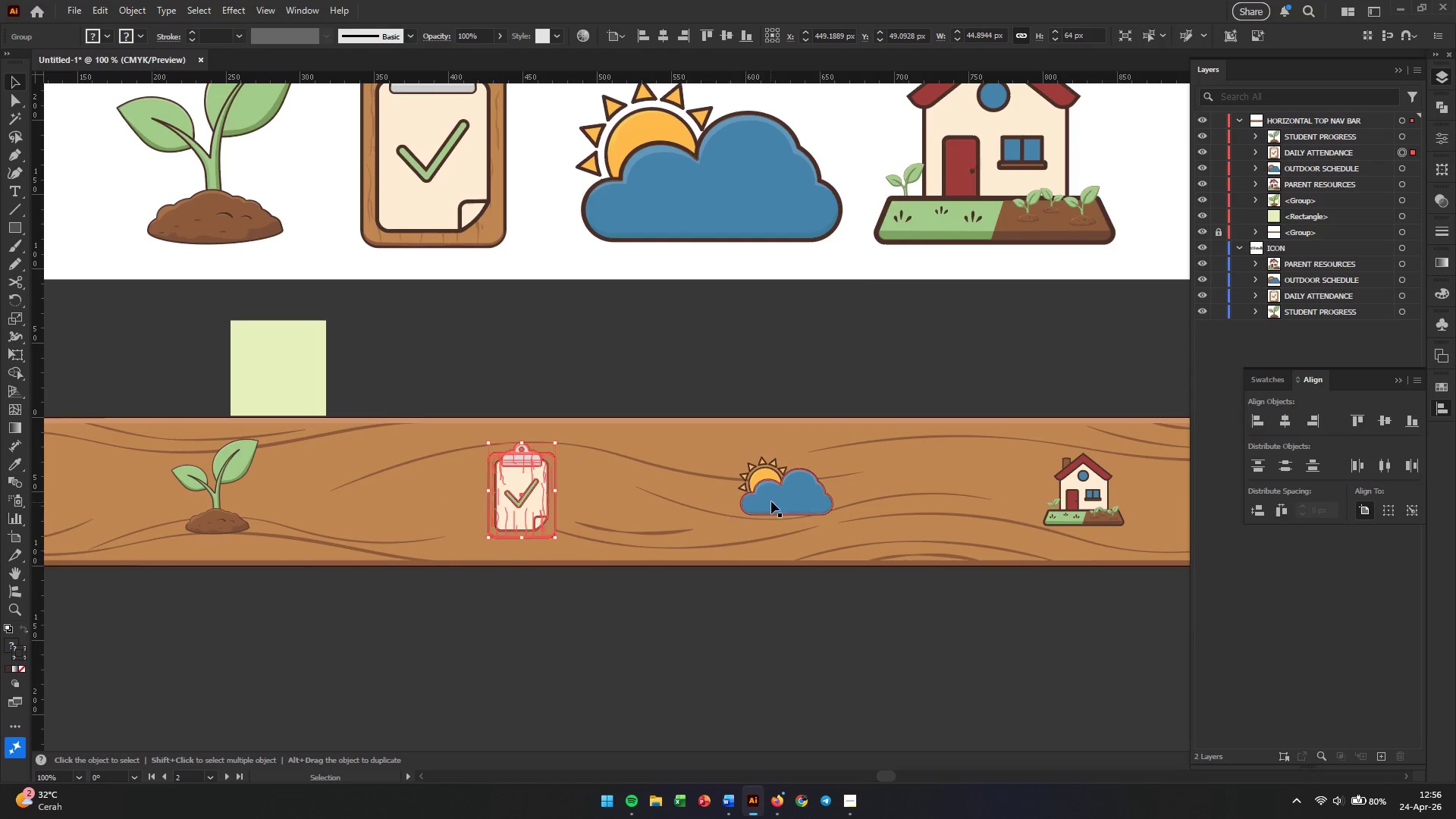 
left_click_drag(start_coordinate=[1049, 628], to_coordinate=[503, 601])
 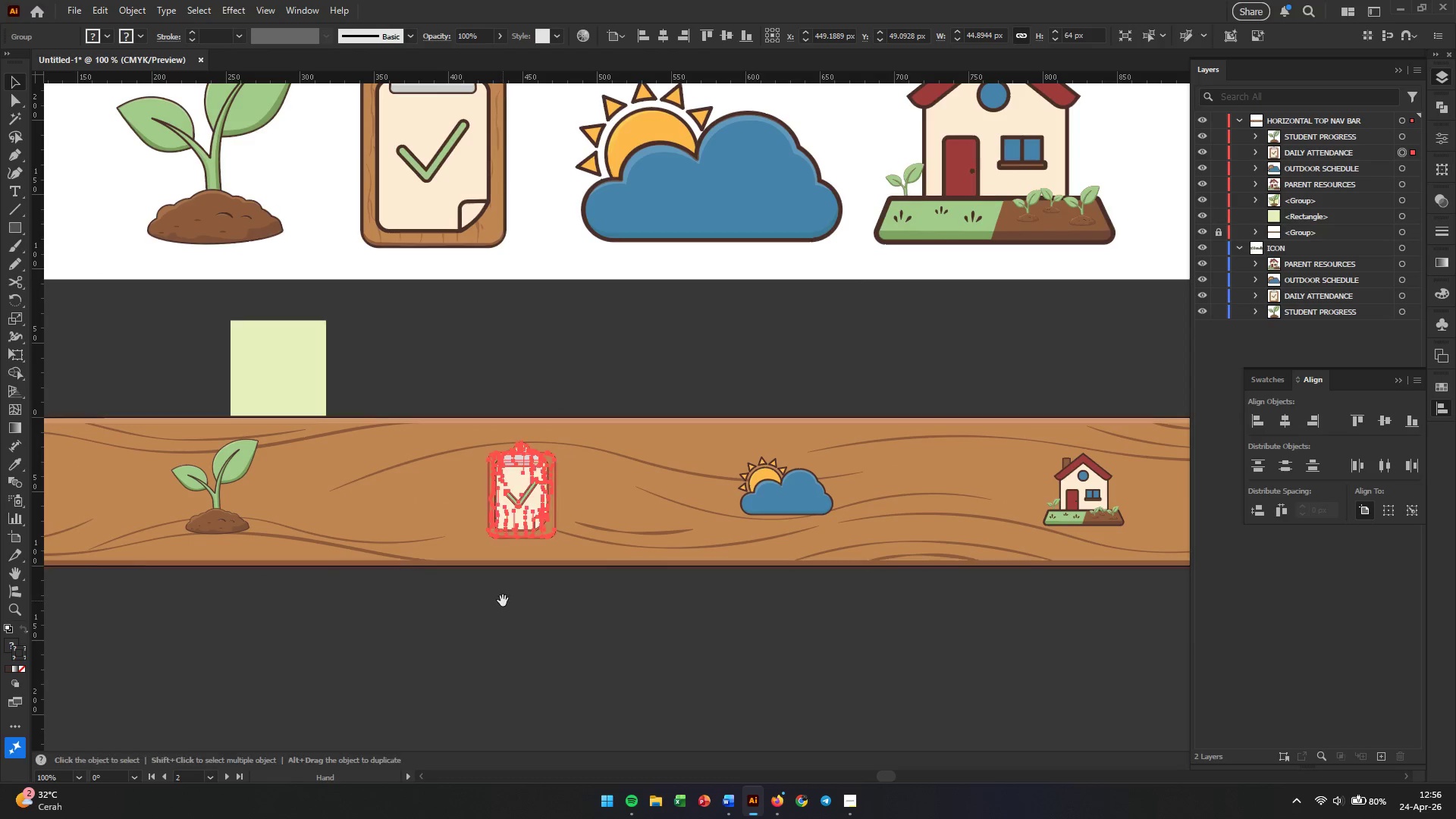 
key(Space)
 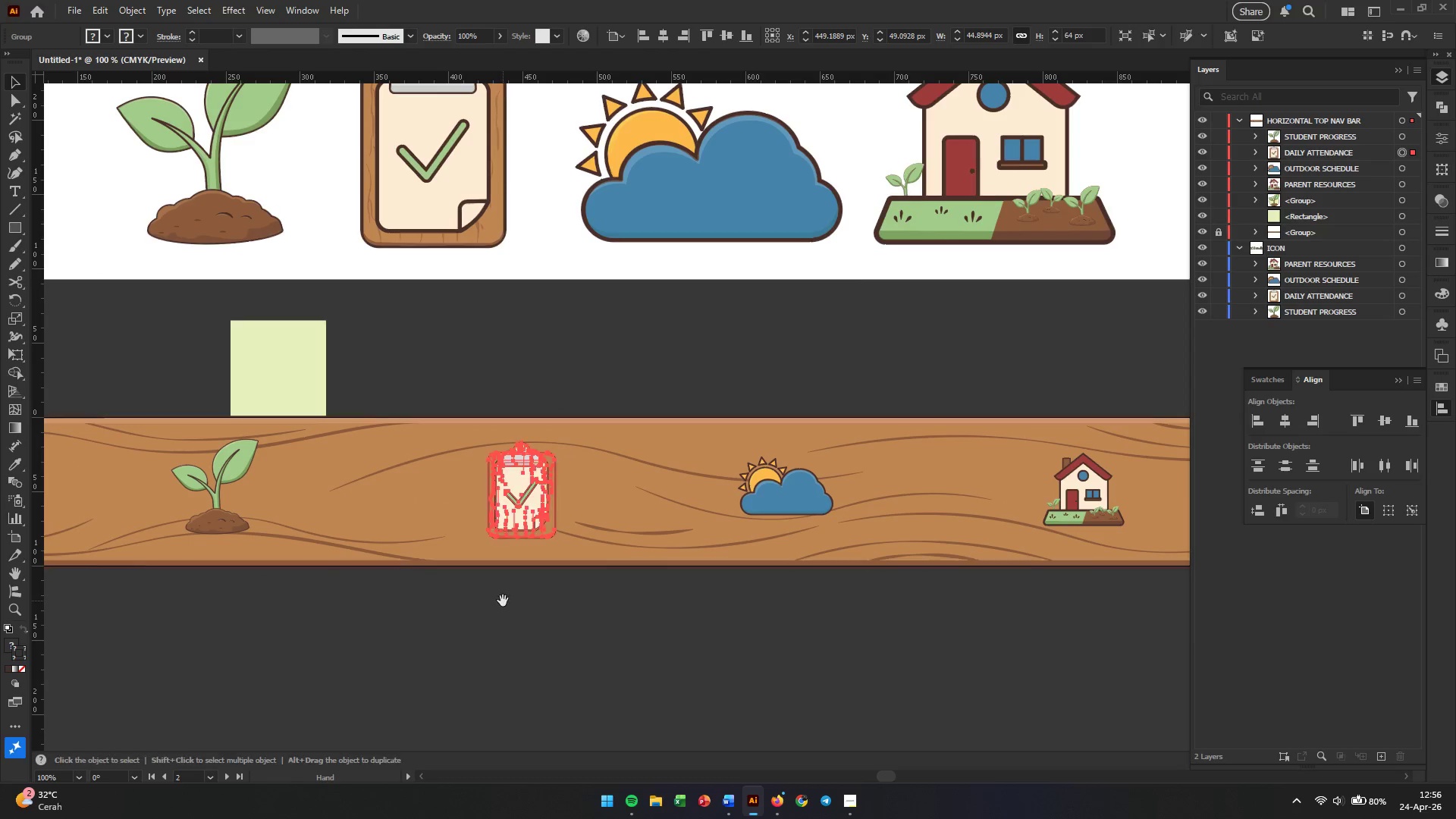 
key(Space)
 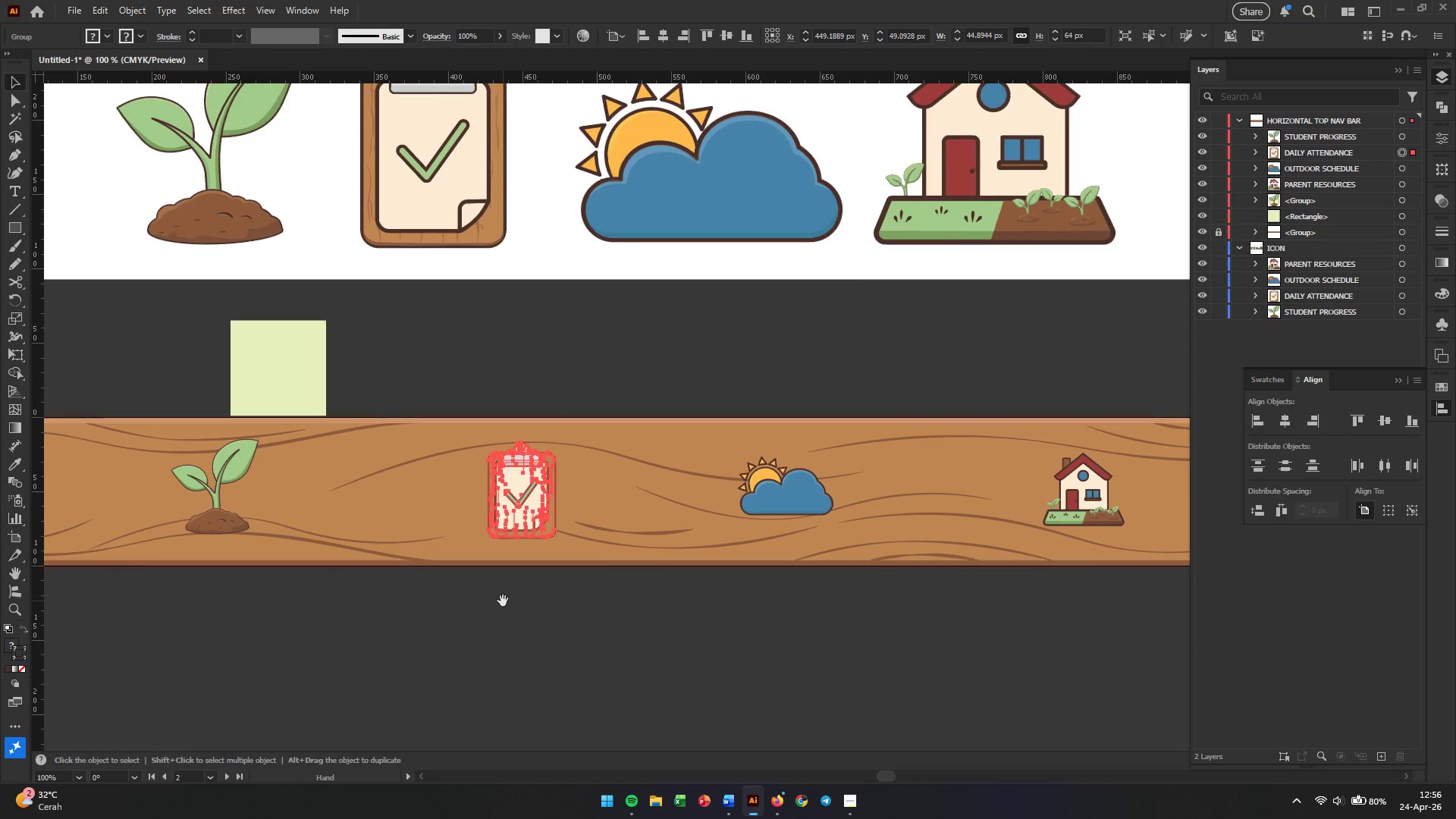 
key(Space)
 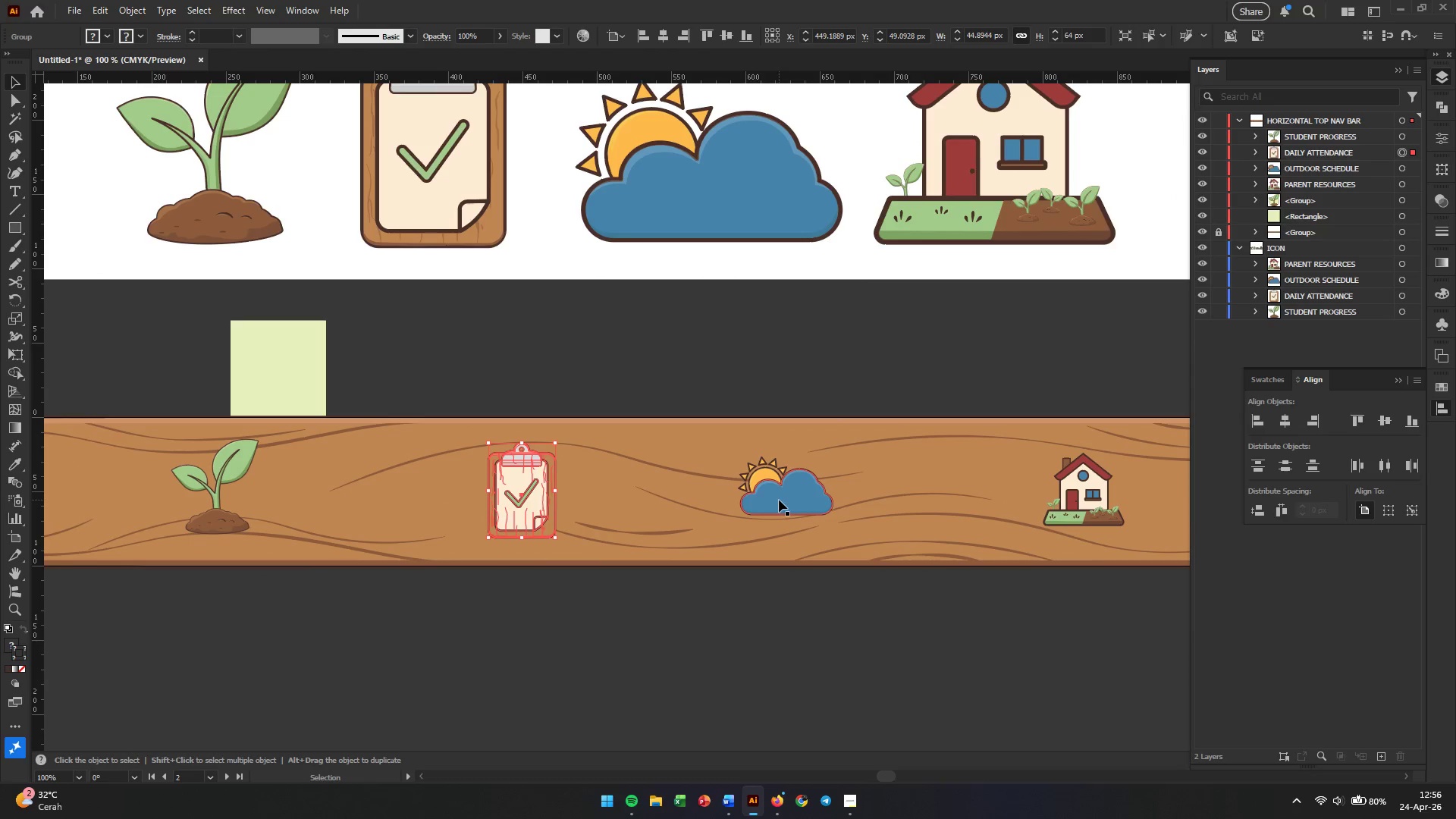 
left_click([779, 500])
 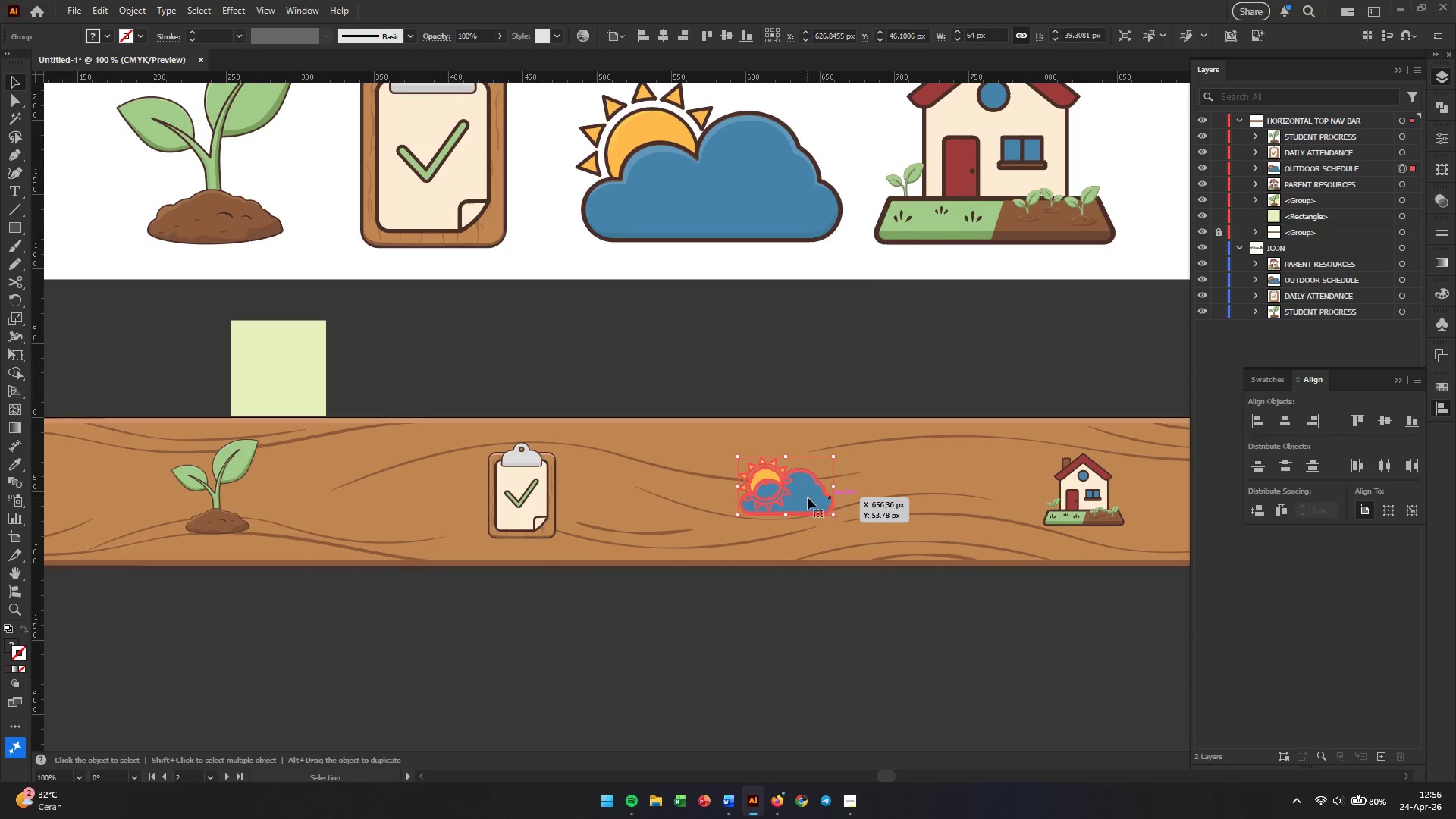 
left_click_drag(start_coordinate=[792, 494], to_coordinate=[279, 378])
 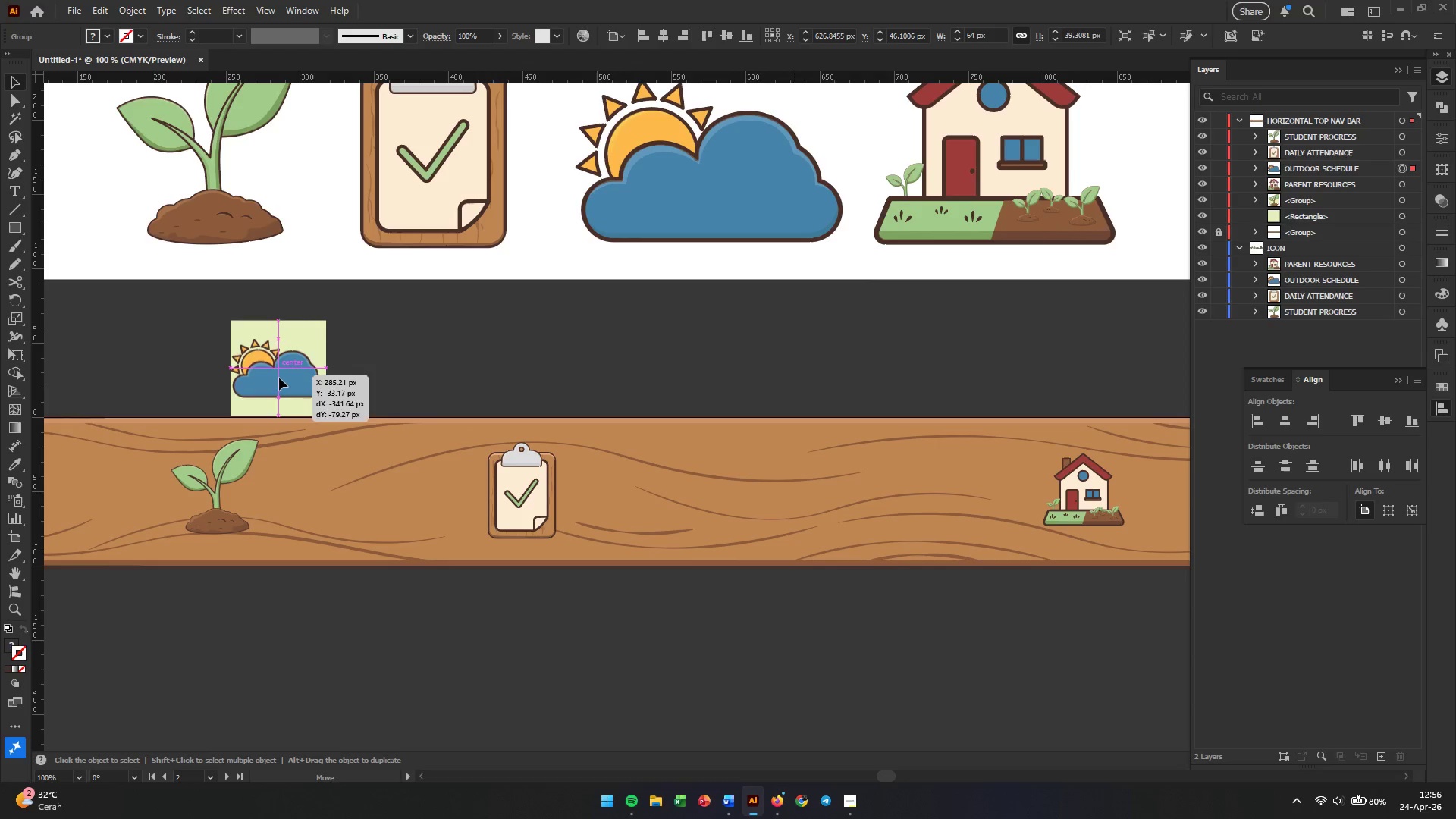 
hold_key(key=AltLeft, duration=0.55)
scroll: coordinate [279, 378], scroll_direction: up, amount: 4.0
 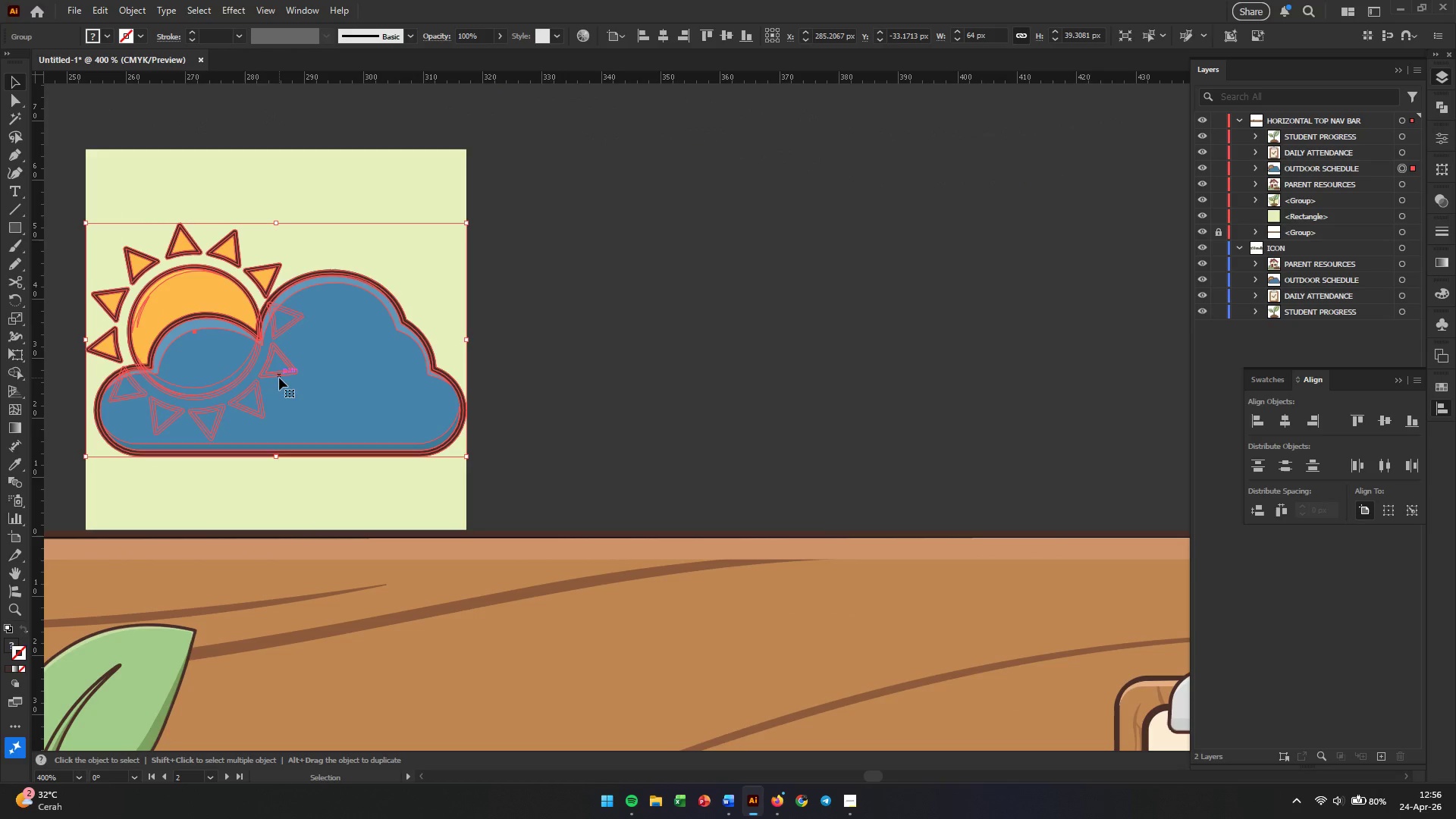 
left_click_drag(start_coordinate=[279, 378], to_coordinate=[275, 441])
 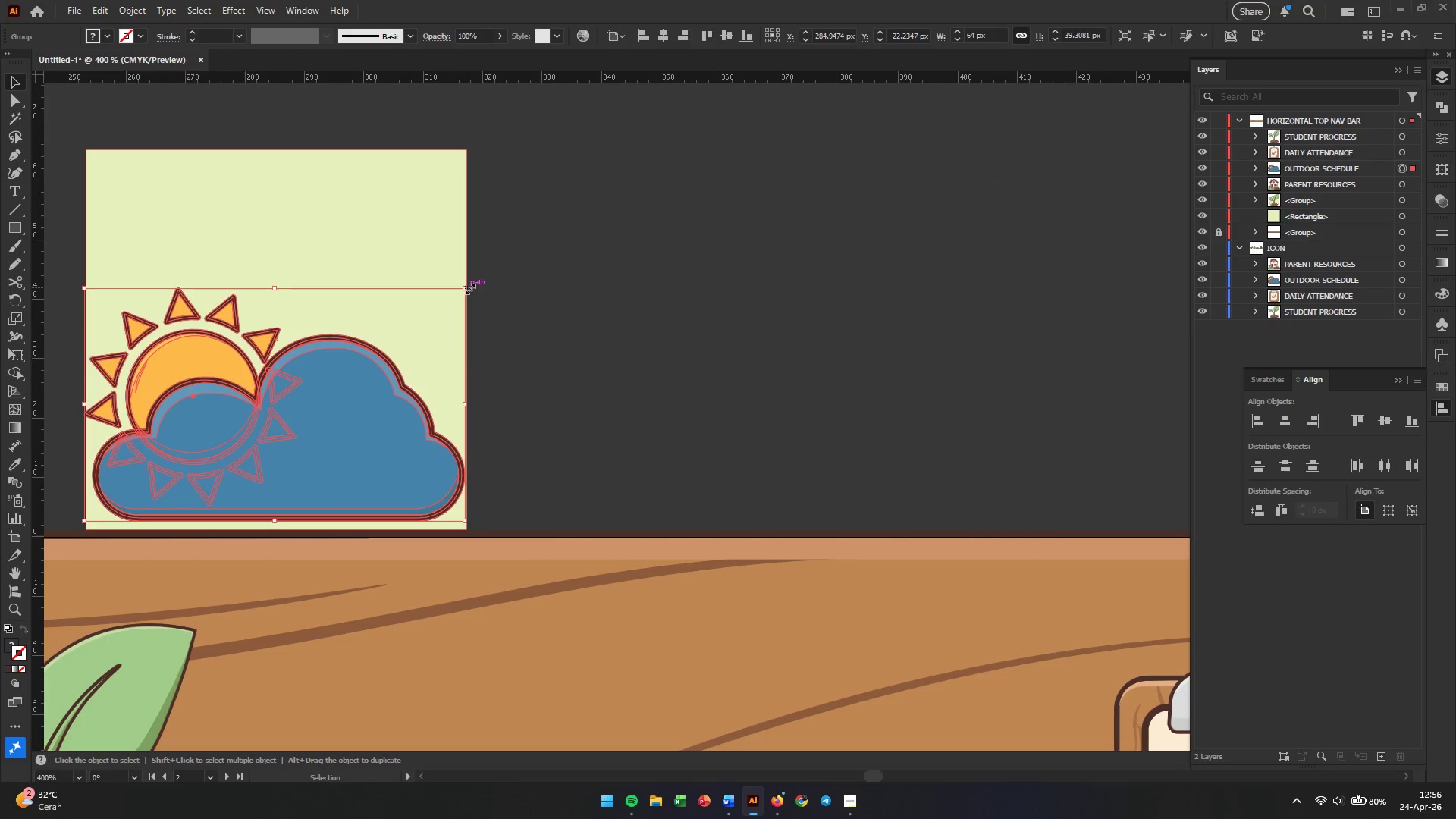 
hold_key(key=ShiftLeft, duration=3.44)
left_click_drag(start_coordinate=[469, 287], to_coordinate=[465, 284])
 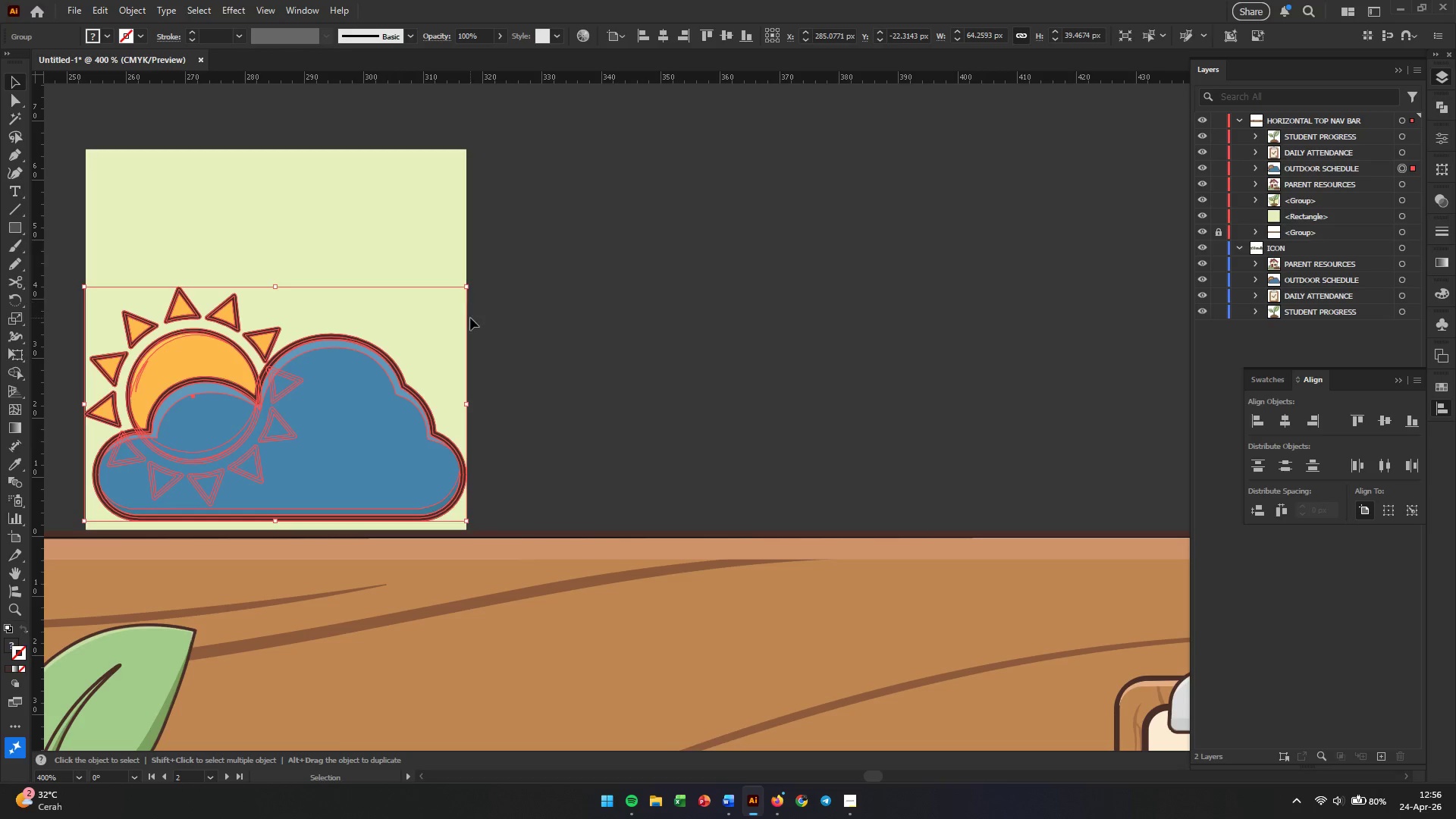 
hold_key(key=AltLeft, duration=0.61)
scroll: coordinate [494, 334], scroll_direction: down, amount: 5.0
 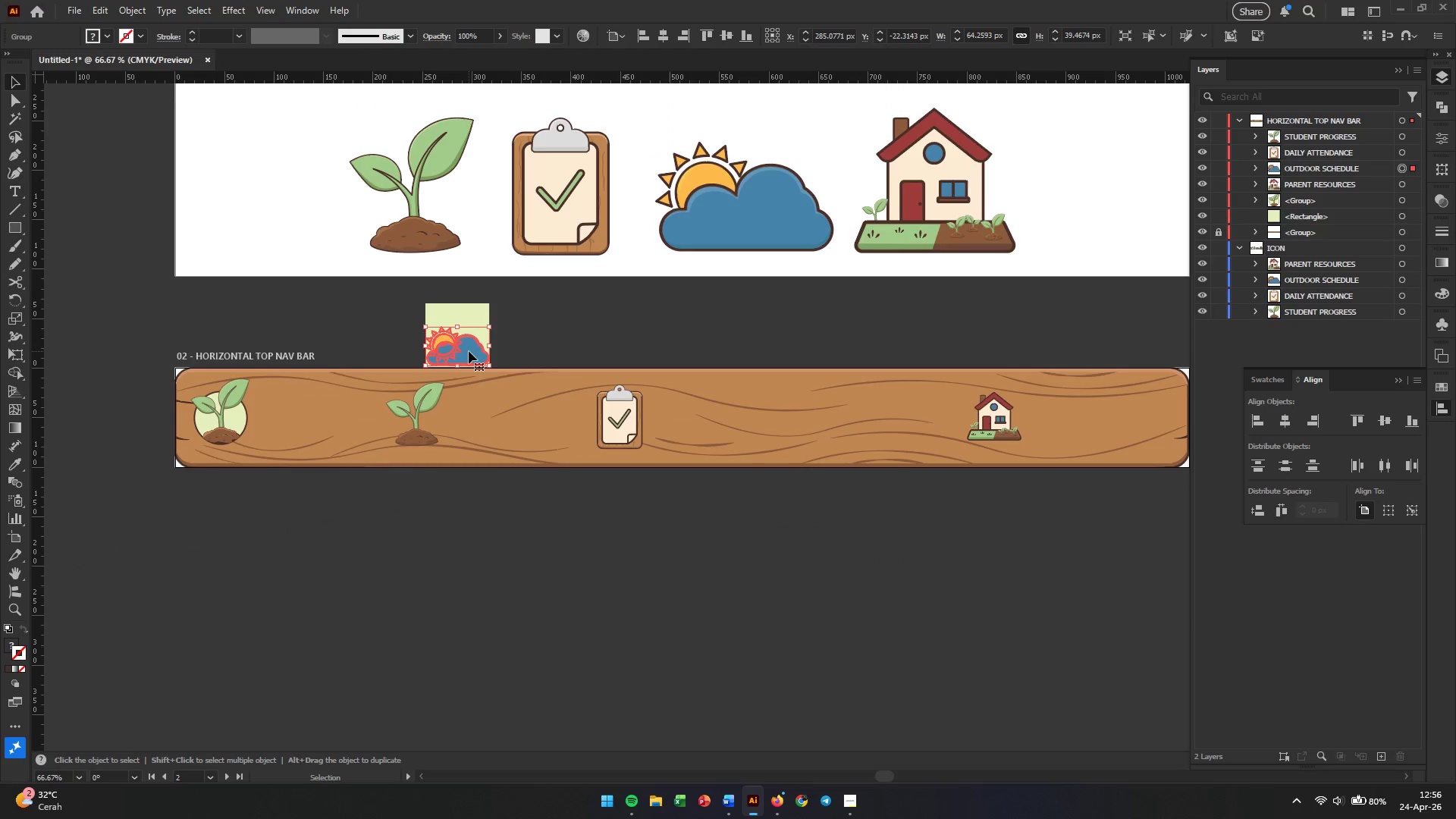 
left_click_drag(start_coordinate=[469, 351], to_coordinate=[852, 424])
 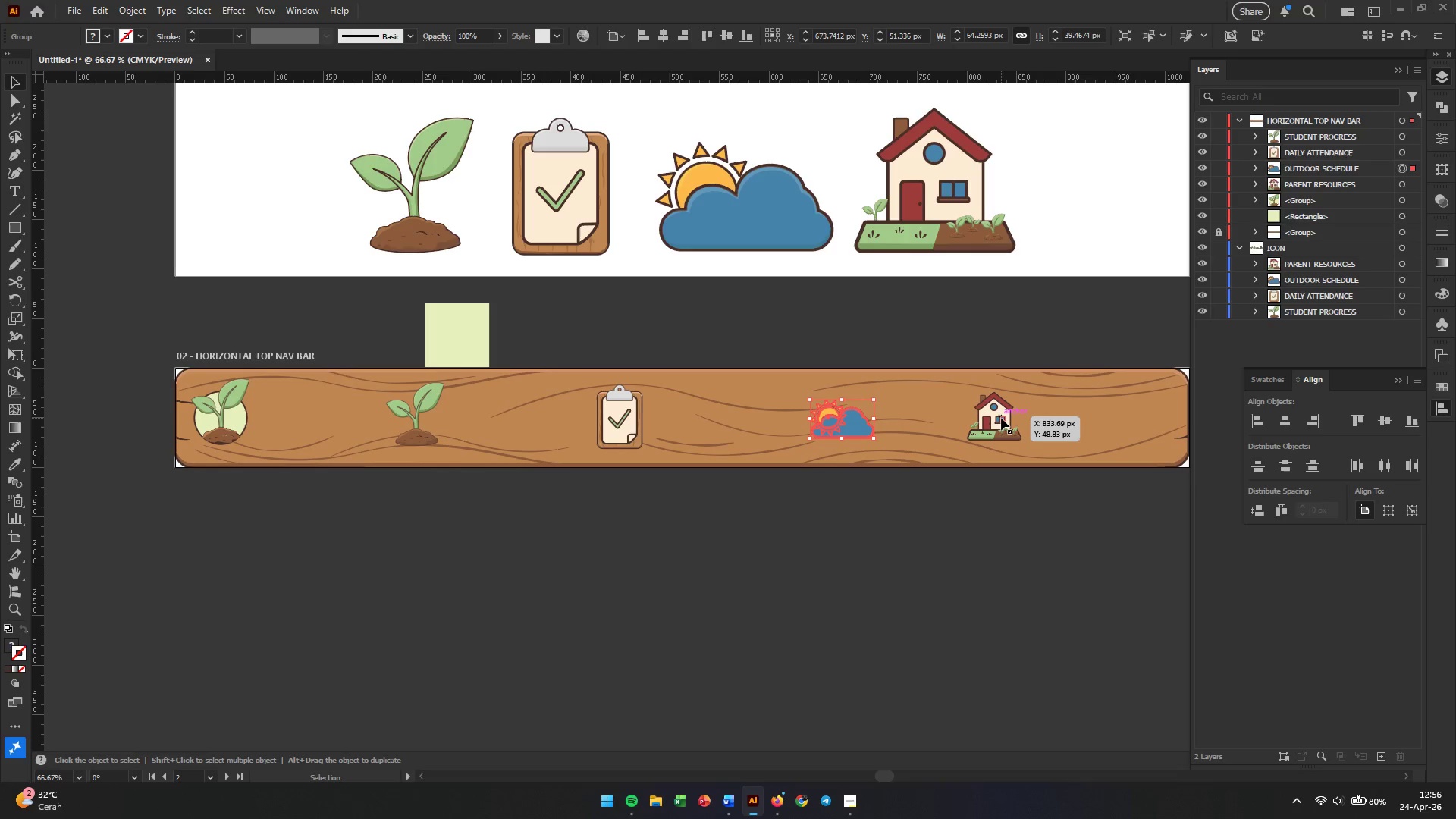 
left_click_drag(start_coordinate=[1001, 418], to_coordinate=[462, 336])
 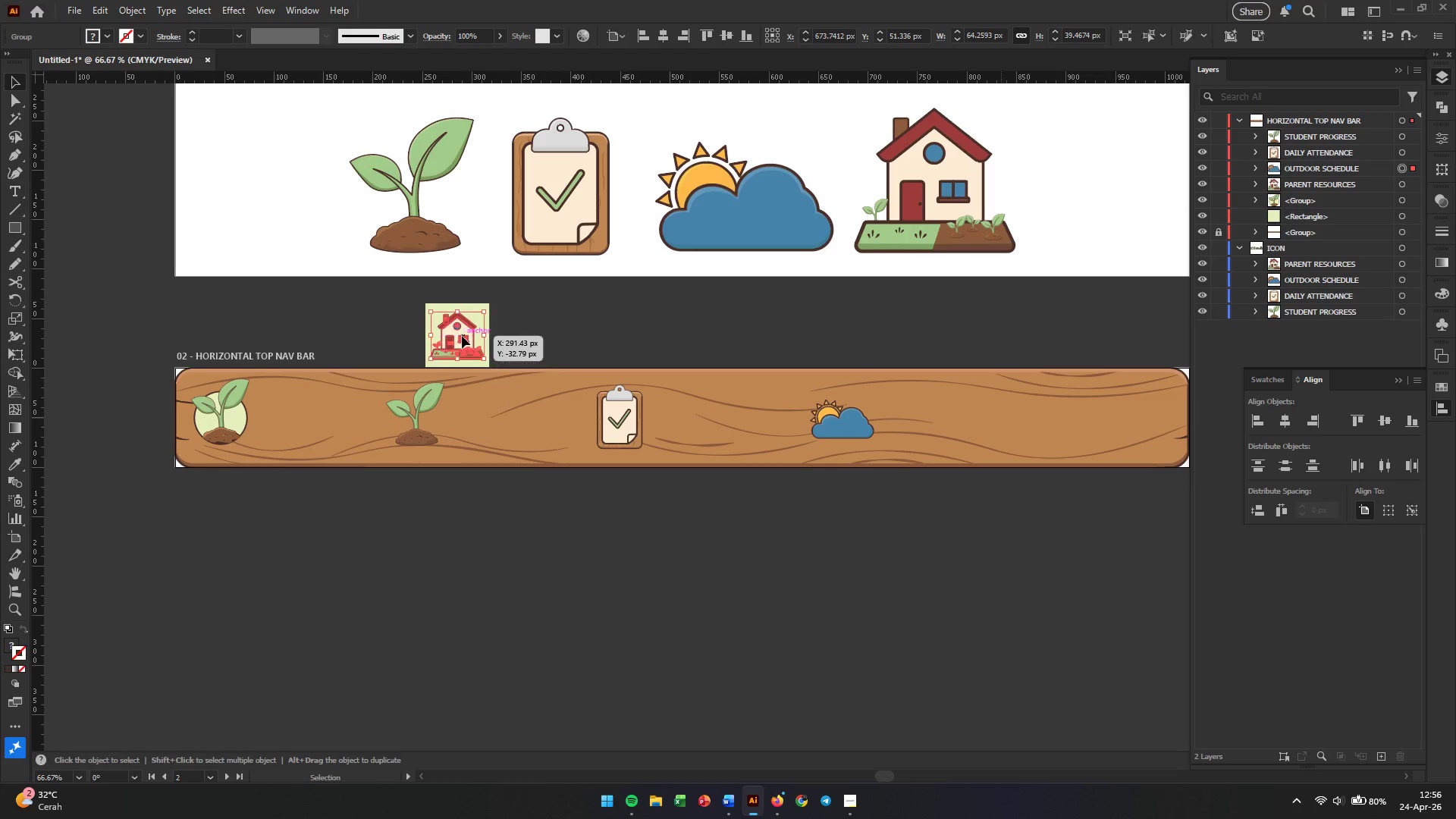 
hold_key(key=AltLeft, duration=0.59)
 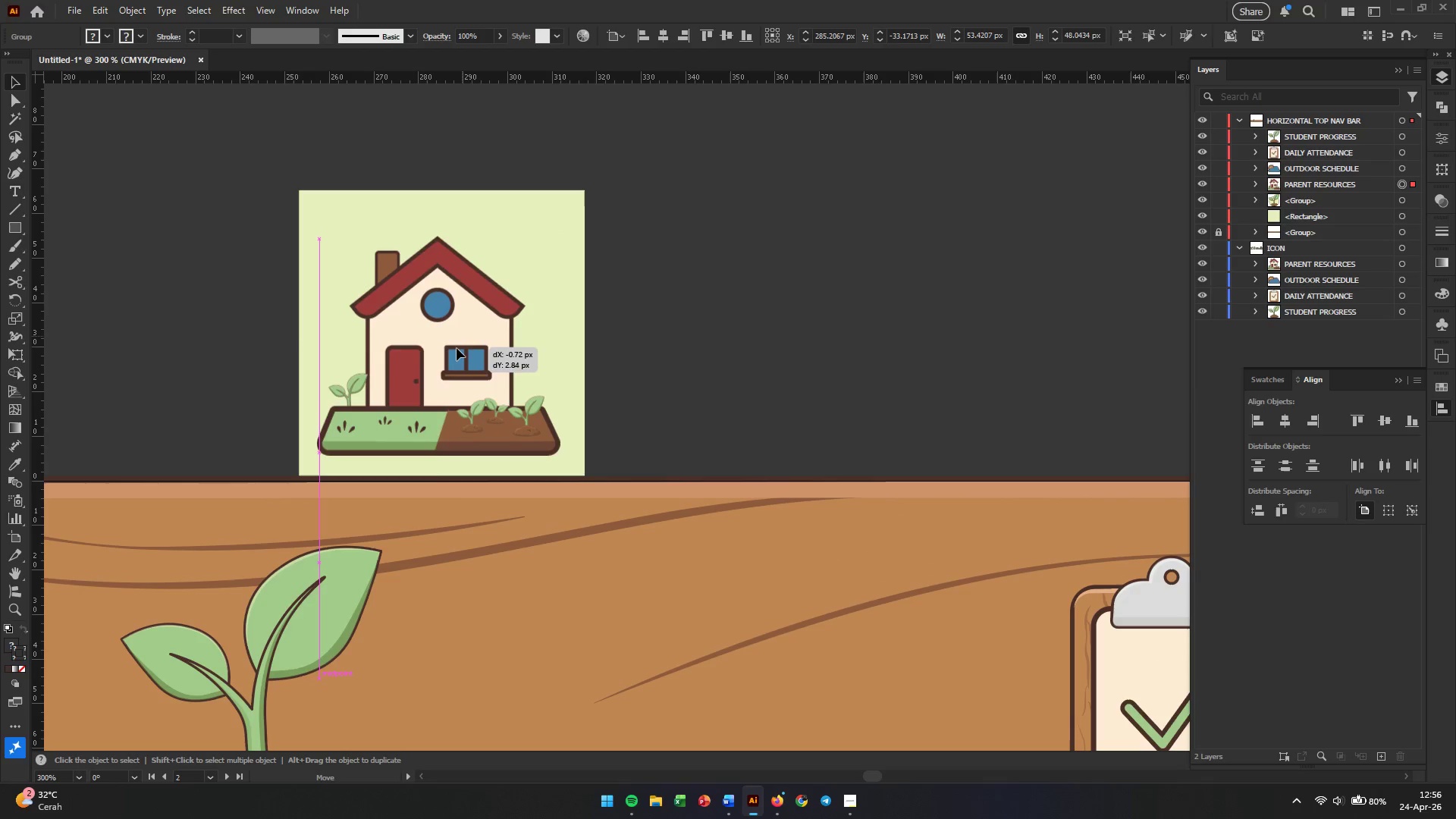 
left_click_drag(start_coordinate=[462, 336], to_coordinate=[442, 368])
 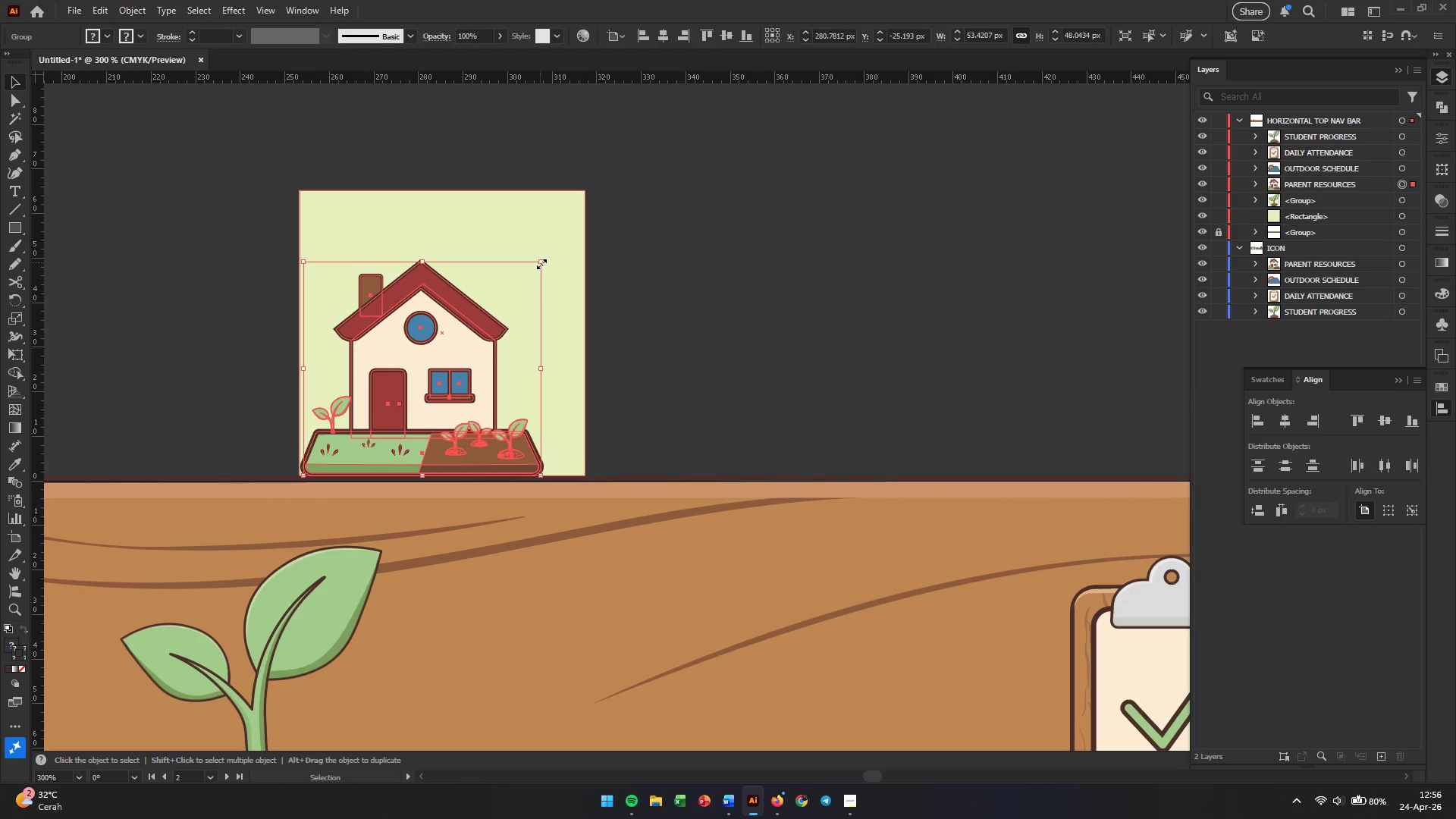 
scroll: coordinate [462, 336], scroll_direction: up, amount: 4.0
 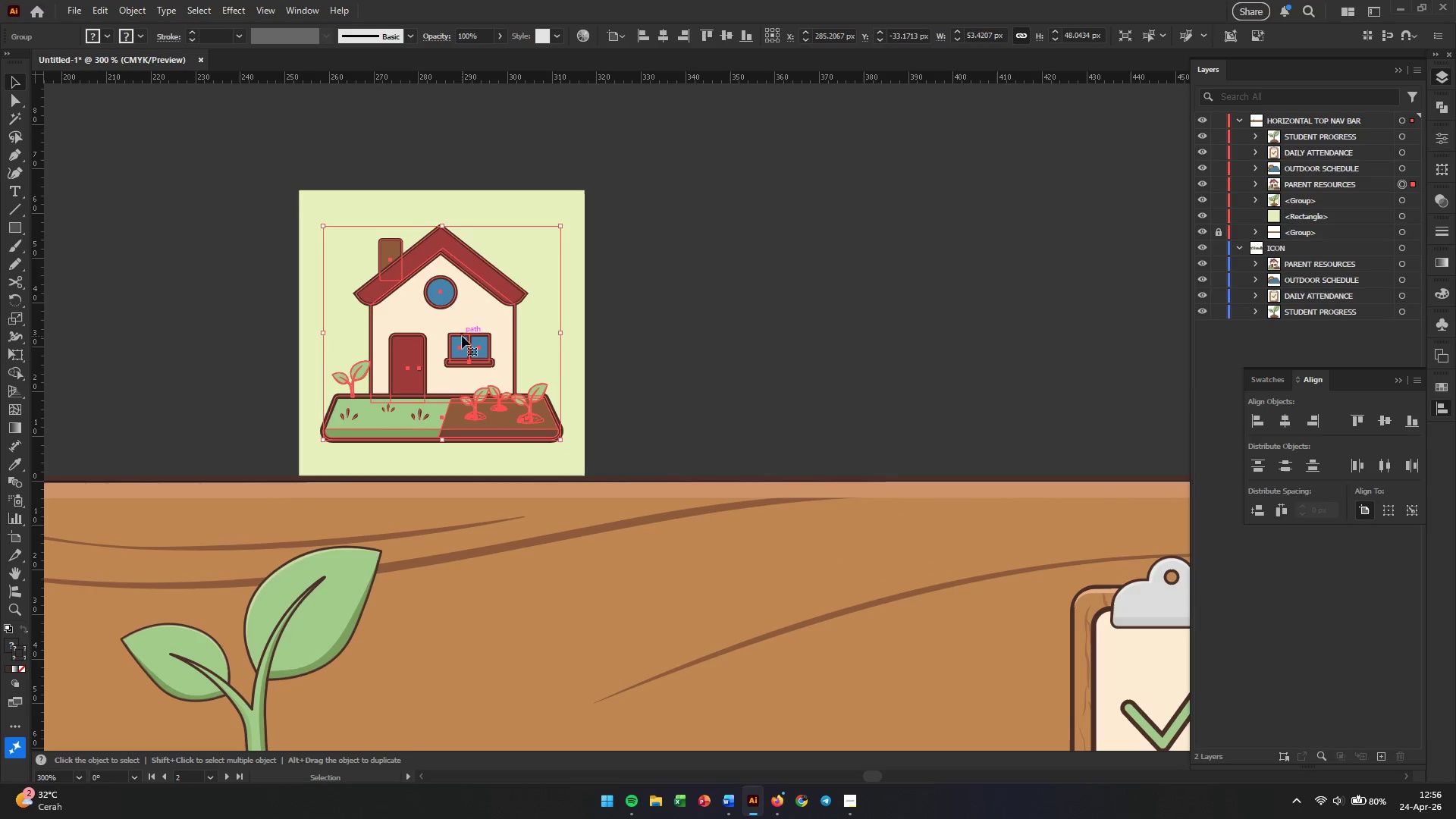 
left_click_drag(start_coordinate=[540, 262], to_coordinate=[591, 223])
 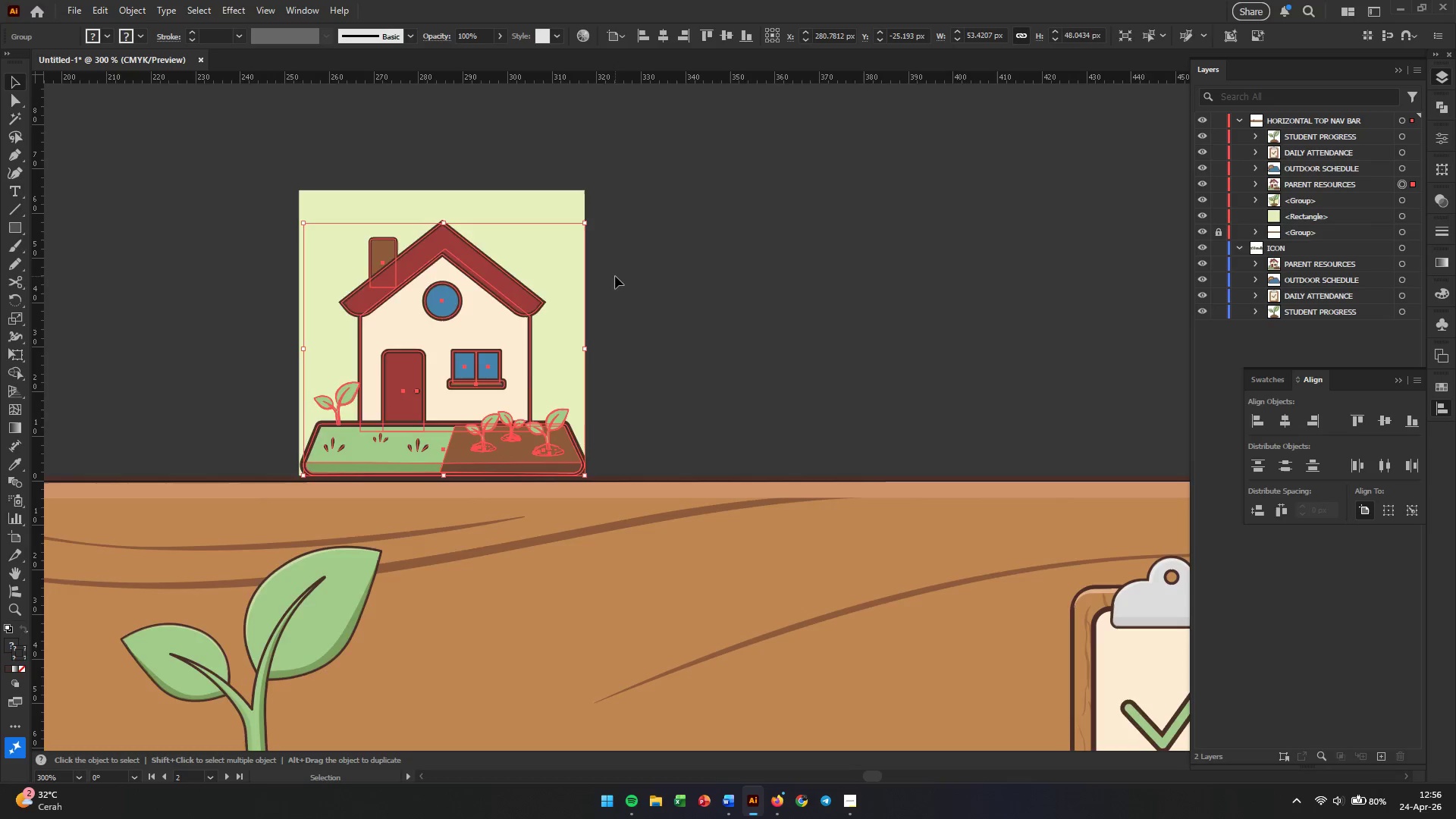 
hold_key(key=ShiftLeft, duration=3.98)
 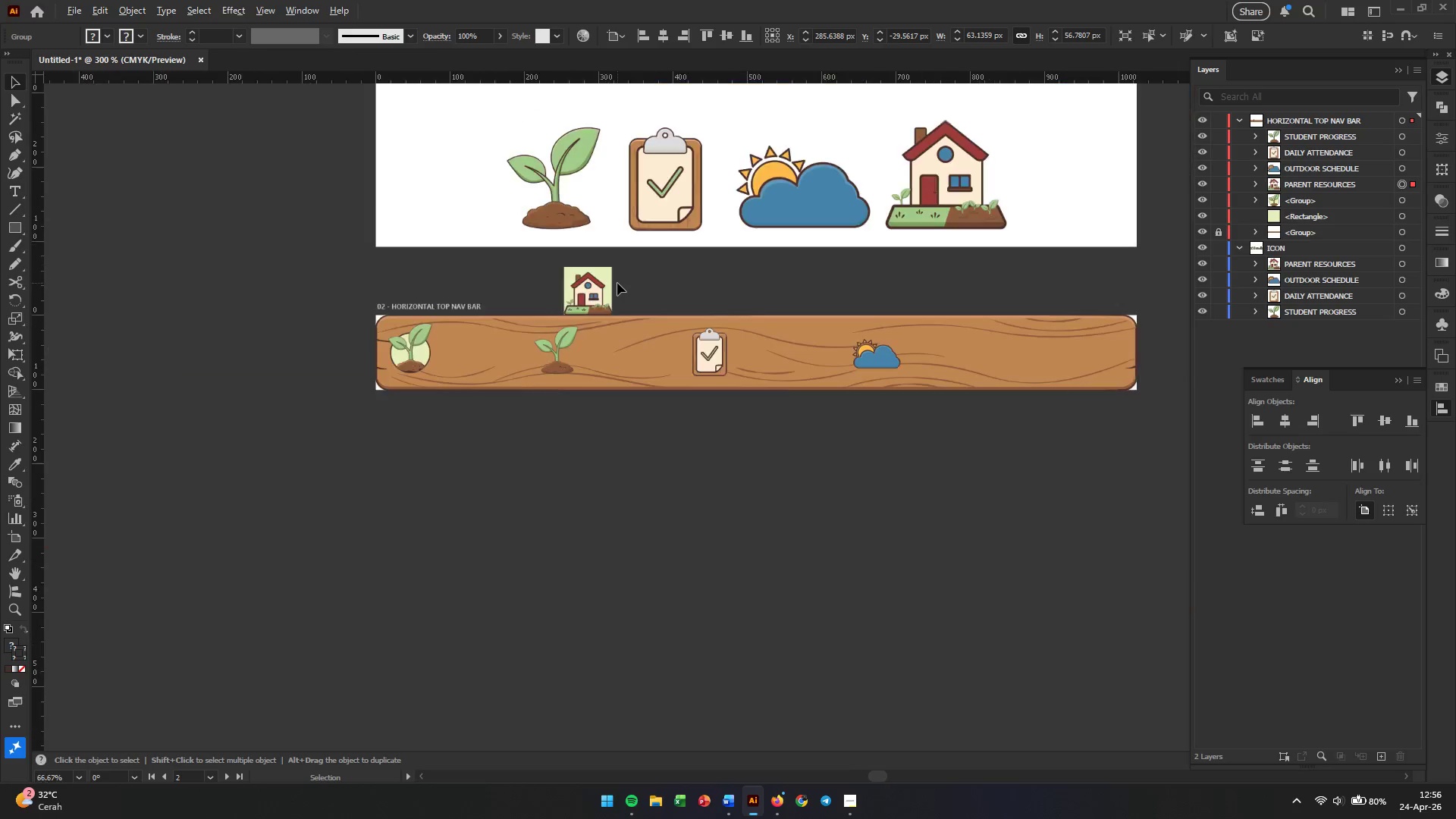 
hold_key(key=AltLeft, duration=0.47)
scroll: coordinate [617, 283], scroll_direction: down, amount: 5.0
 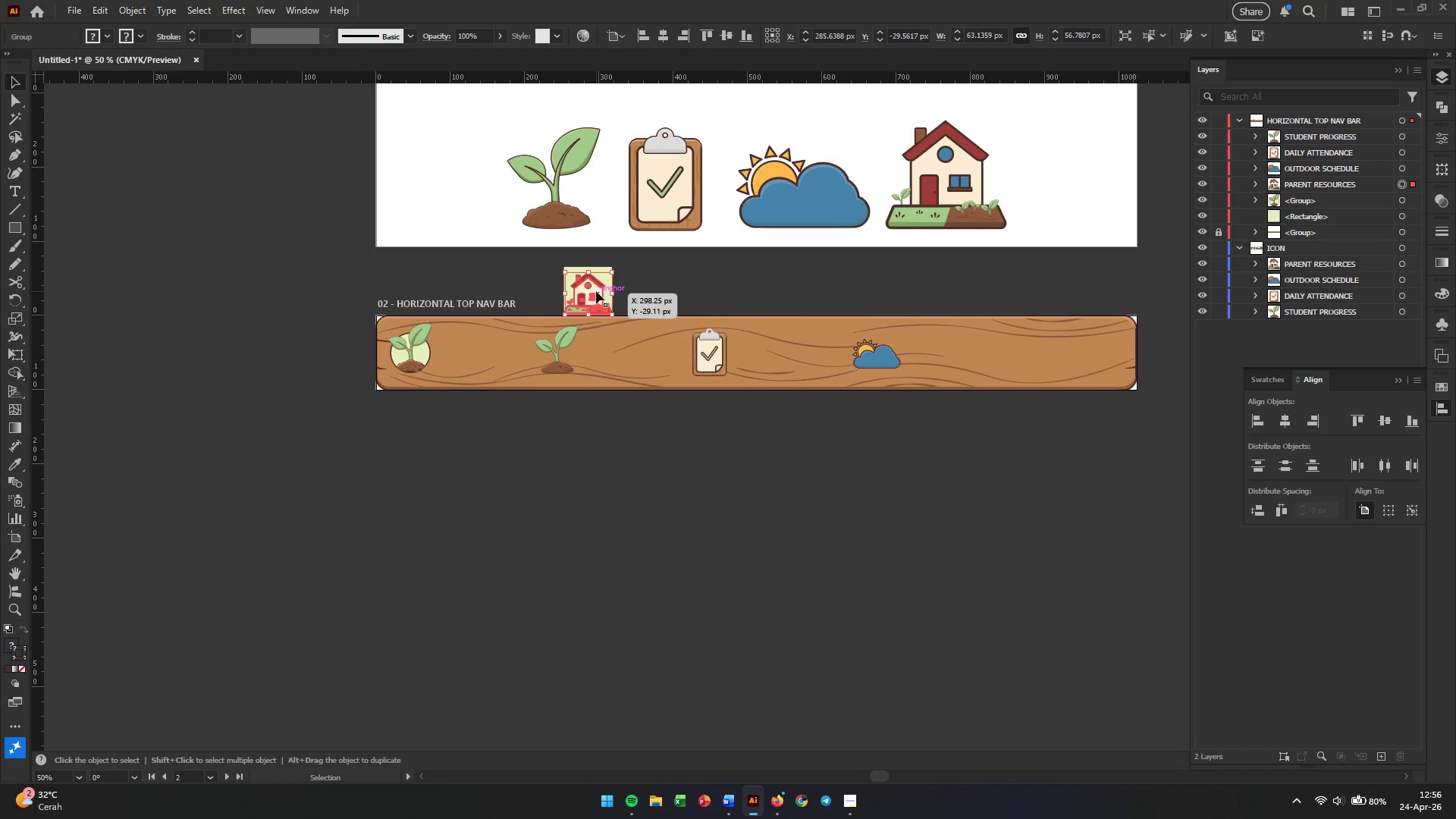 
left_click_drag(start_coordinate=[596, 291], to_coordinate=[1025, 350])
 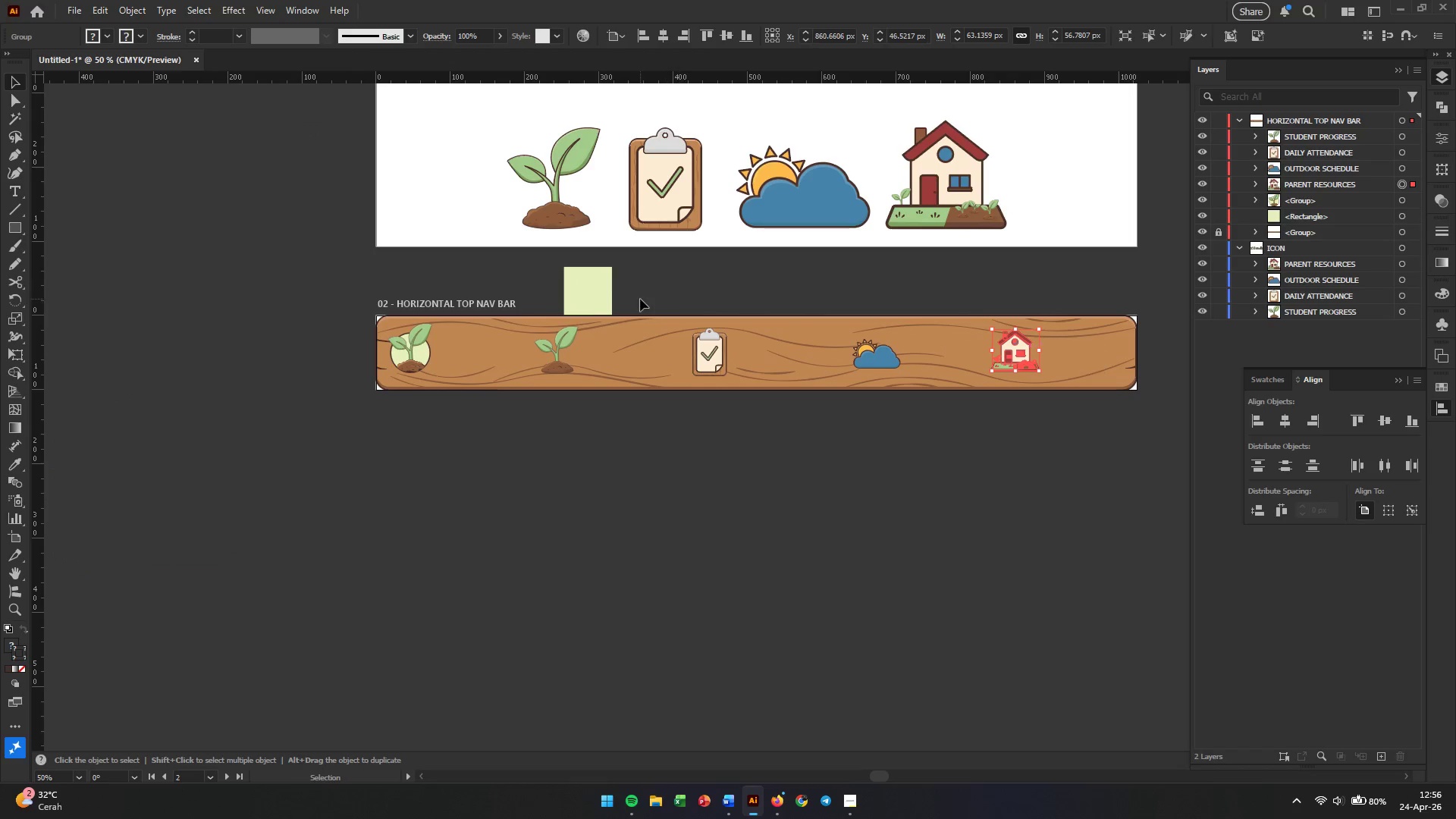 
hold_key(key=AltLeft, duration=1.62)
 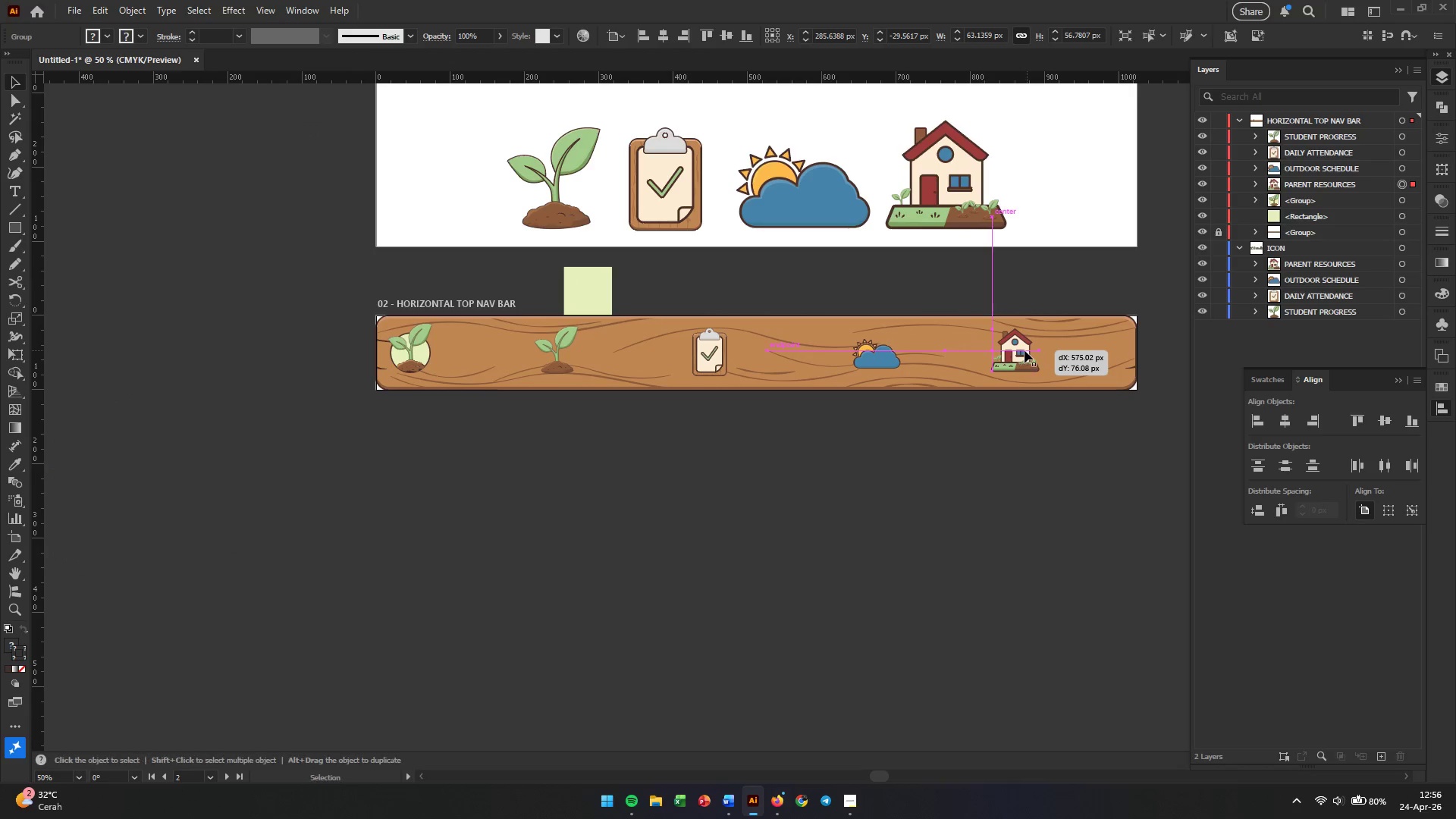 
left_click([601, 291])
 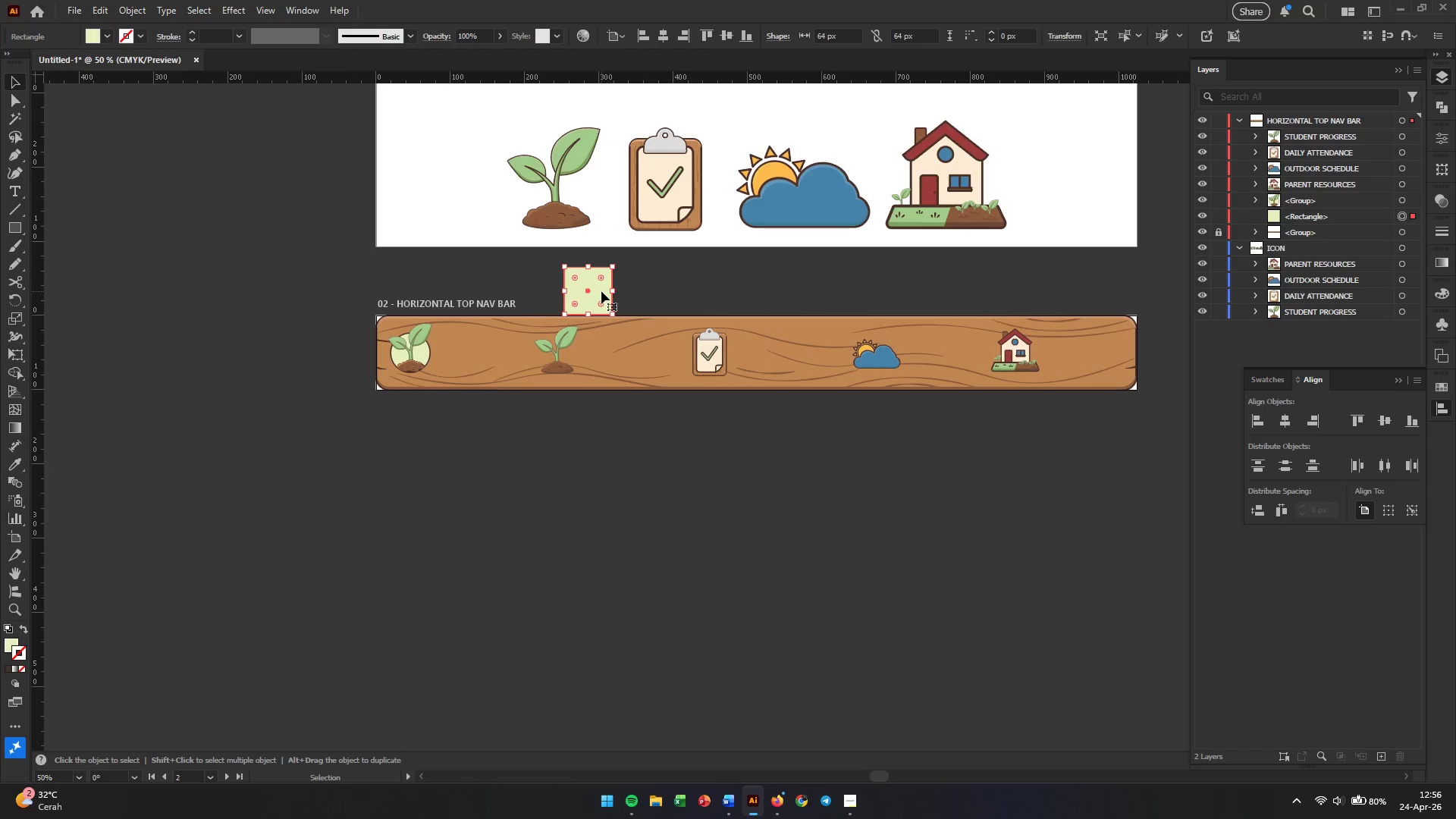 
key(Backspace)
 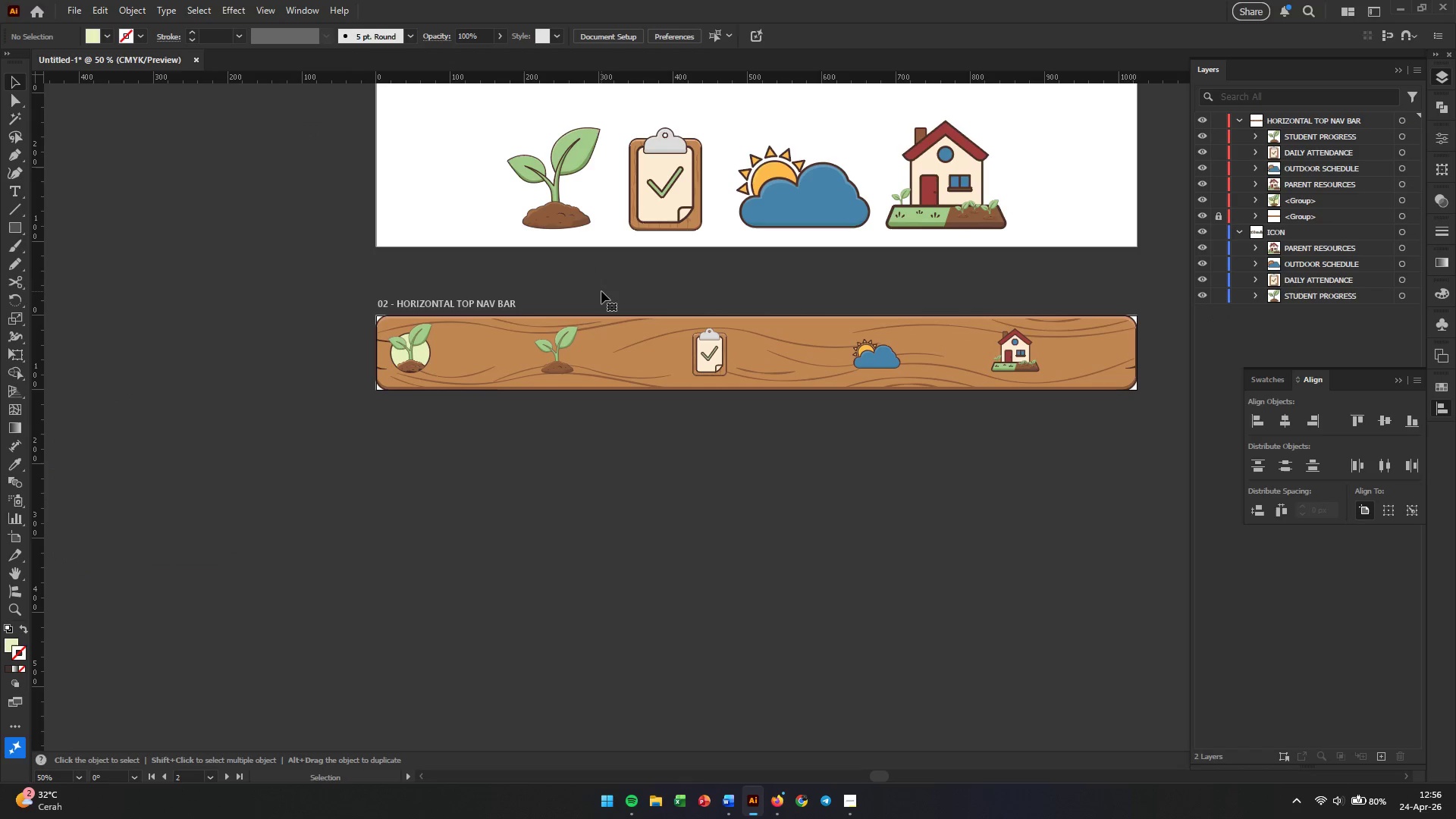 
hold_key(key=AltLeft, duration=1.12)
scroll: coordinate [839, 391], scroll_direction: up, amount: 2.0
 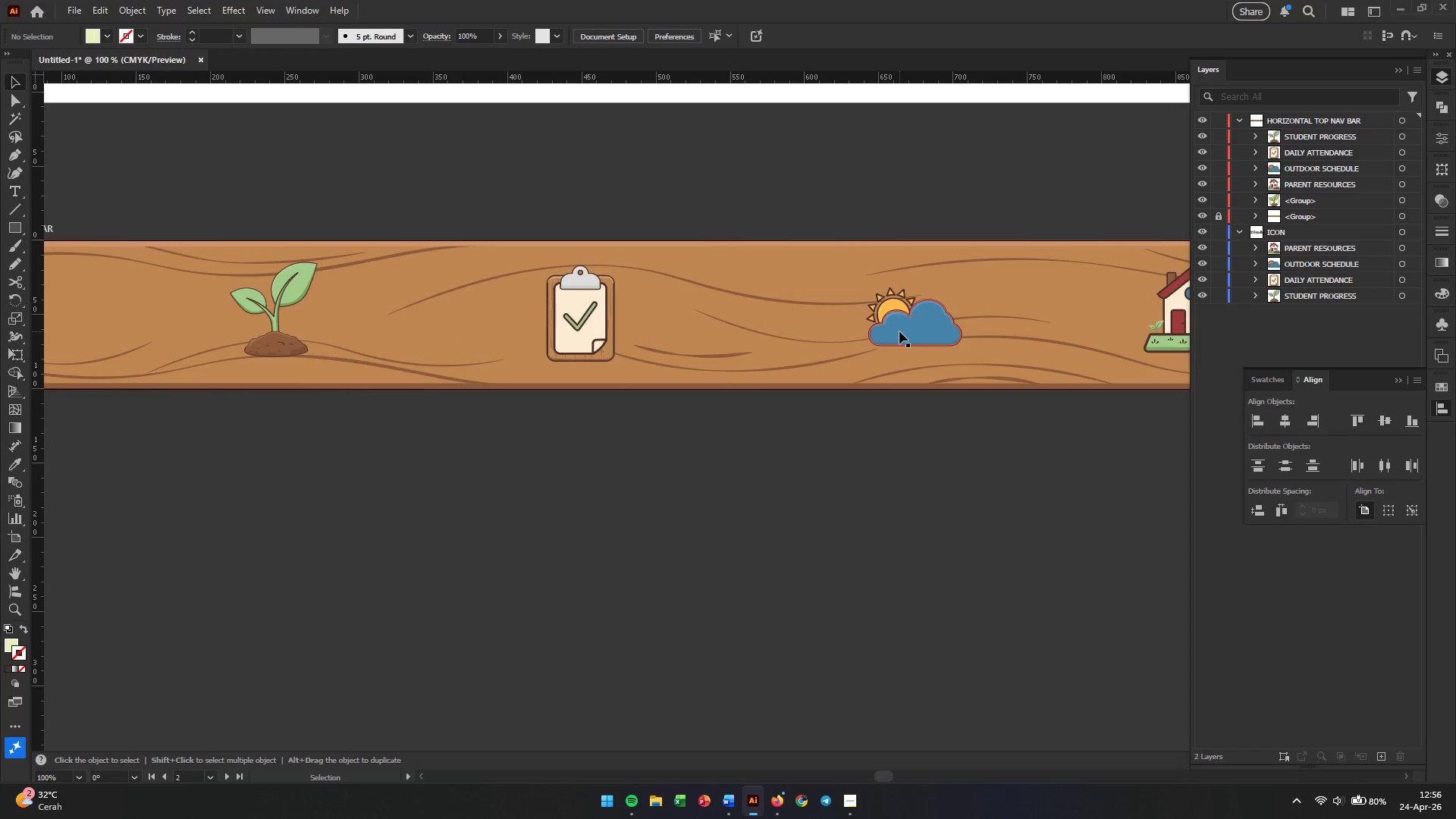 
left_click_drag(start_coordinate=[899, 331], to_coordinate=[885, 331])
 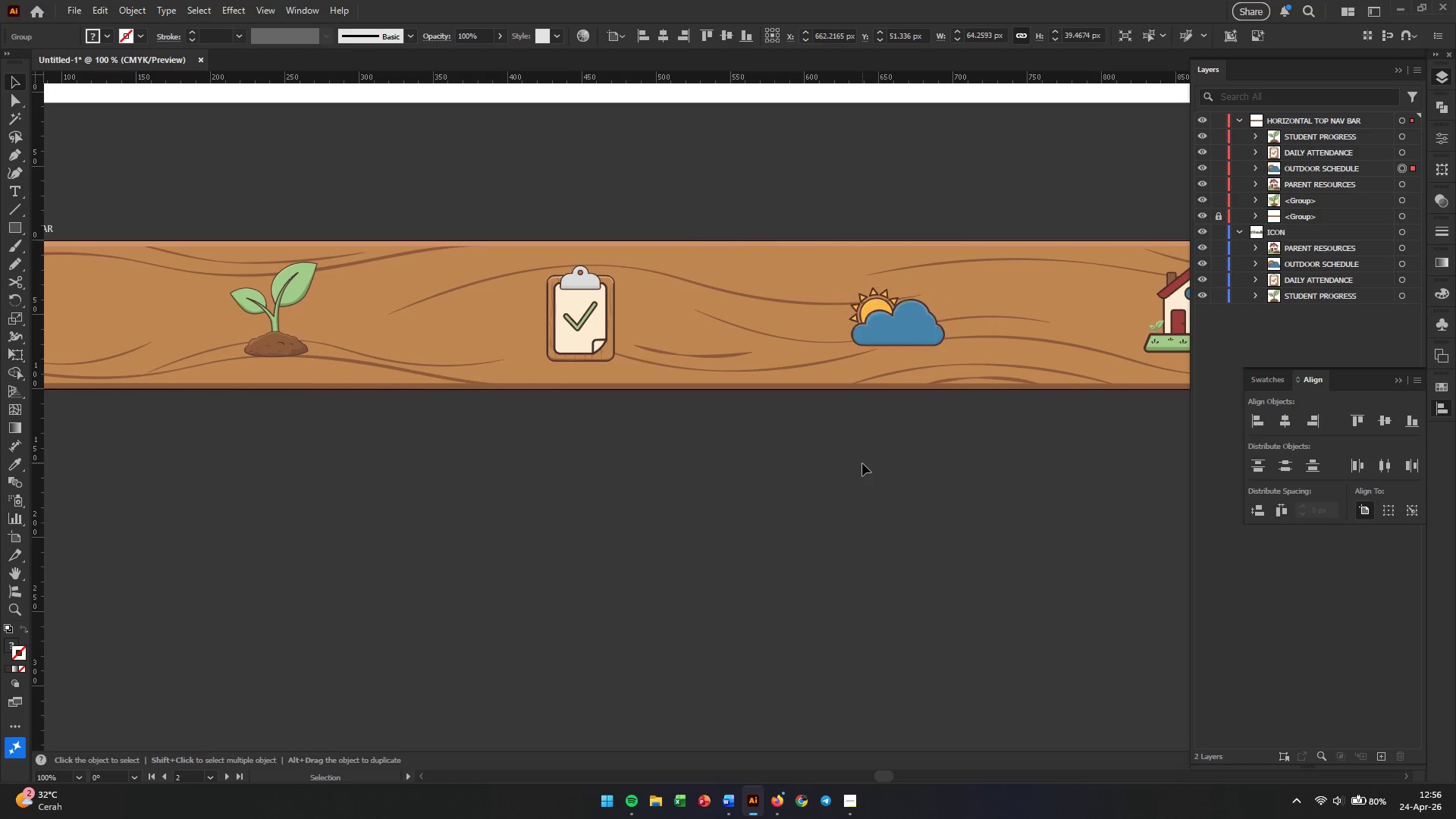 
hold_key(key=ShiftLeft, duration=1.05)
 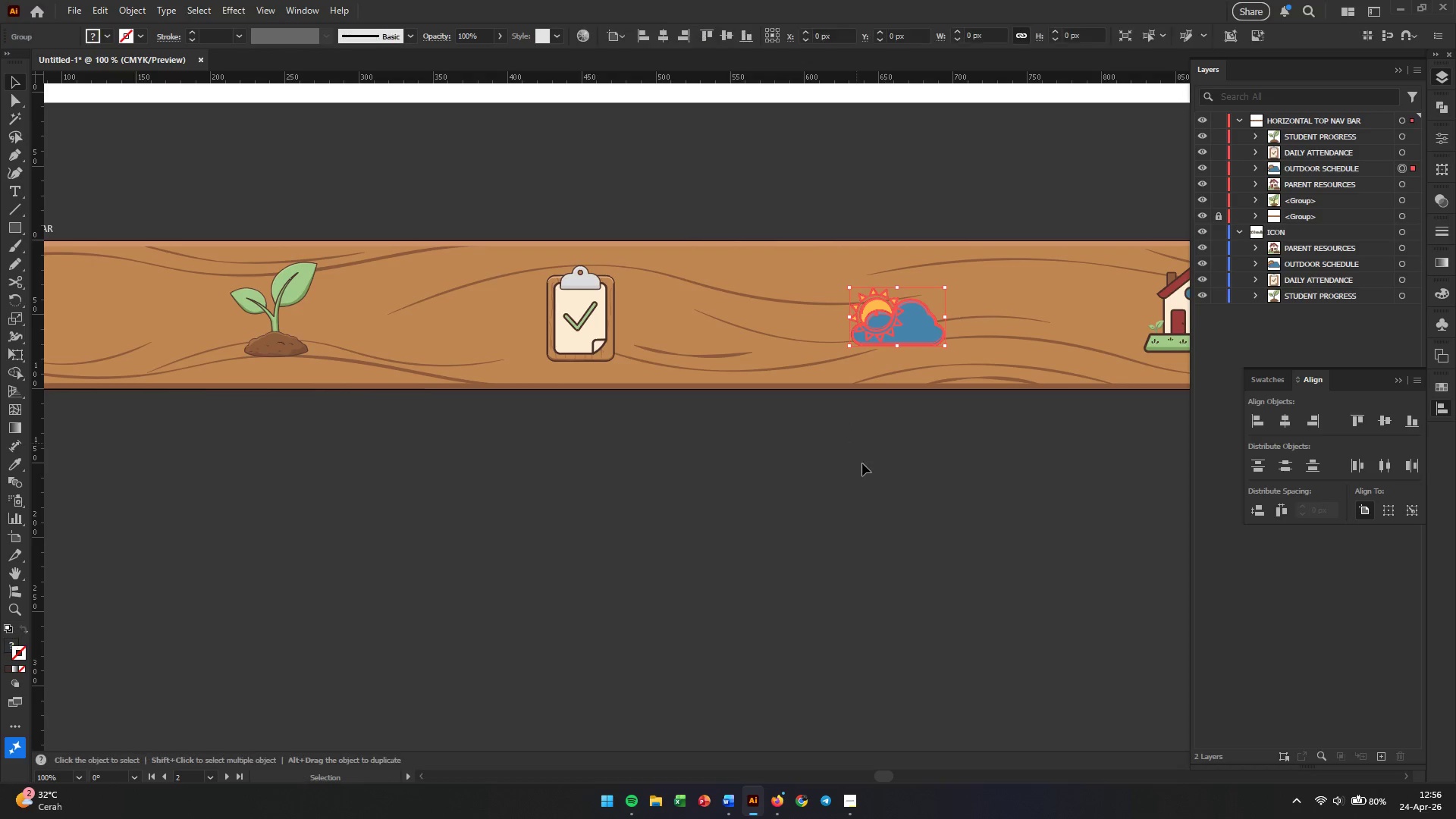 
left_click([862, 463])
 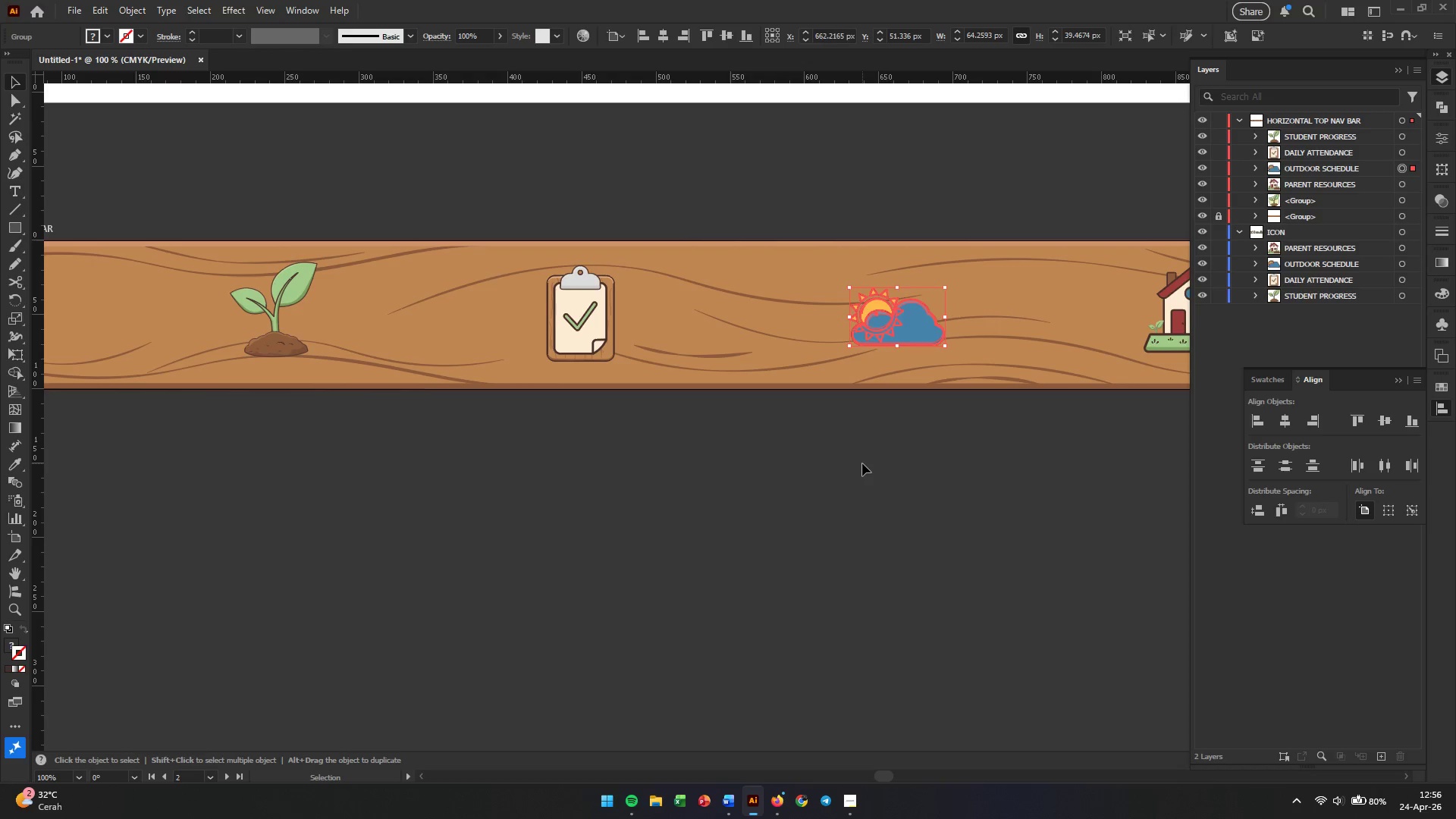 
hold_key(key=AltLeft, duration=1.38)
scroll: coordinate [866, 453], scroll_direction: down, amount: 3.0
 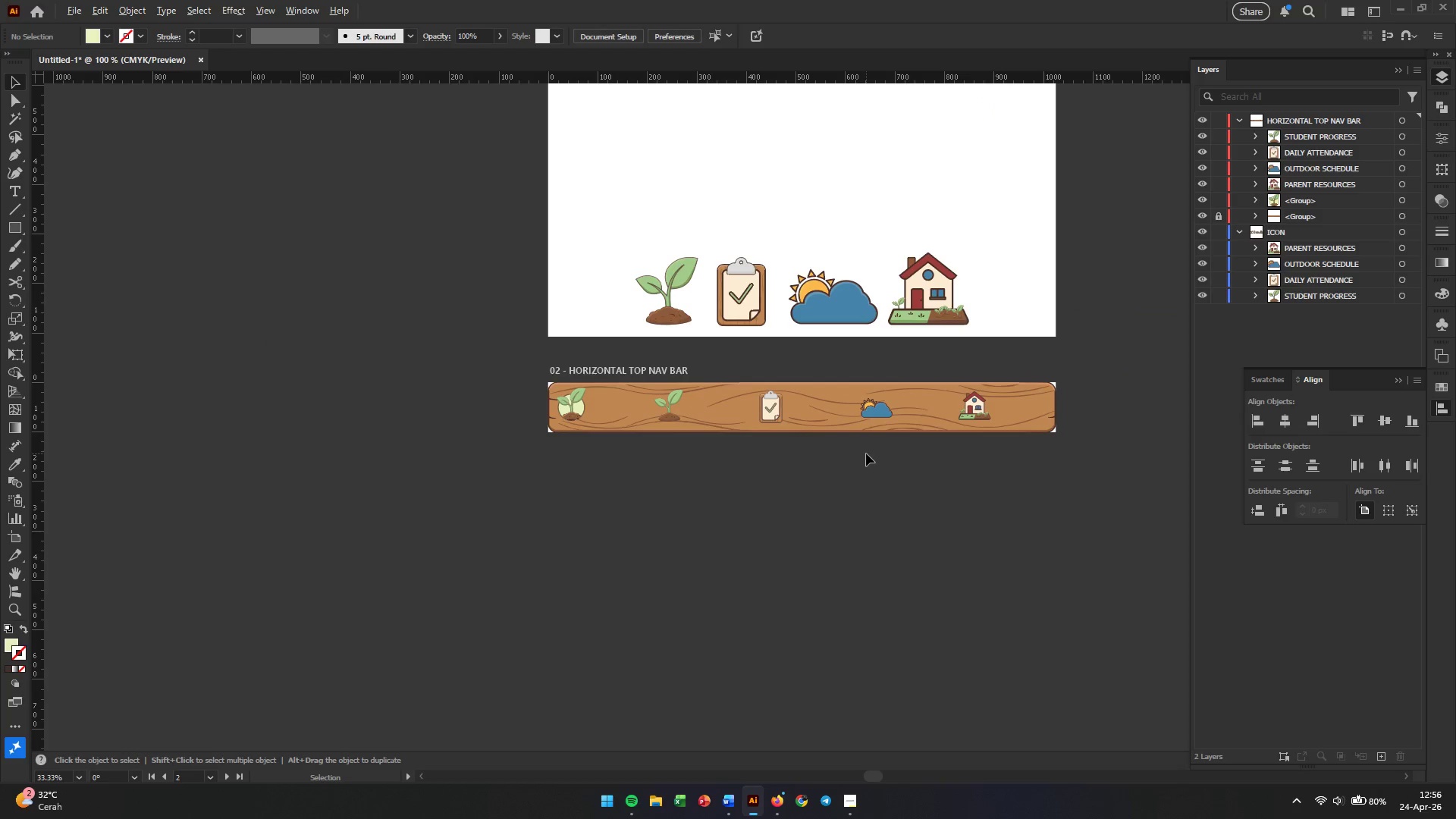 
scroll: coordinate [866, 453], scroll_direction: up, amount: 1.0
 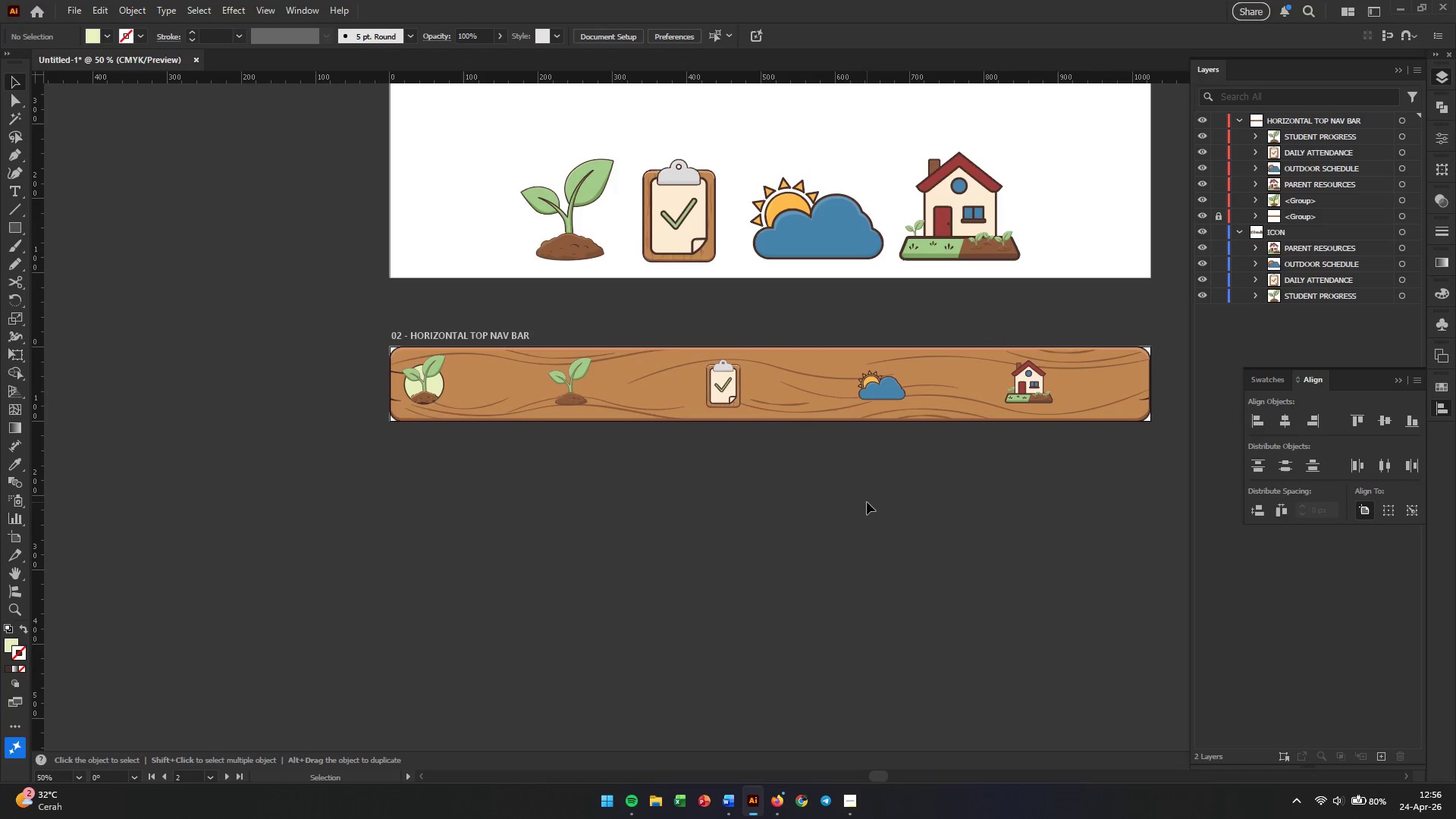 
left_click([867, 502])
 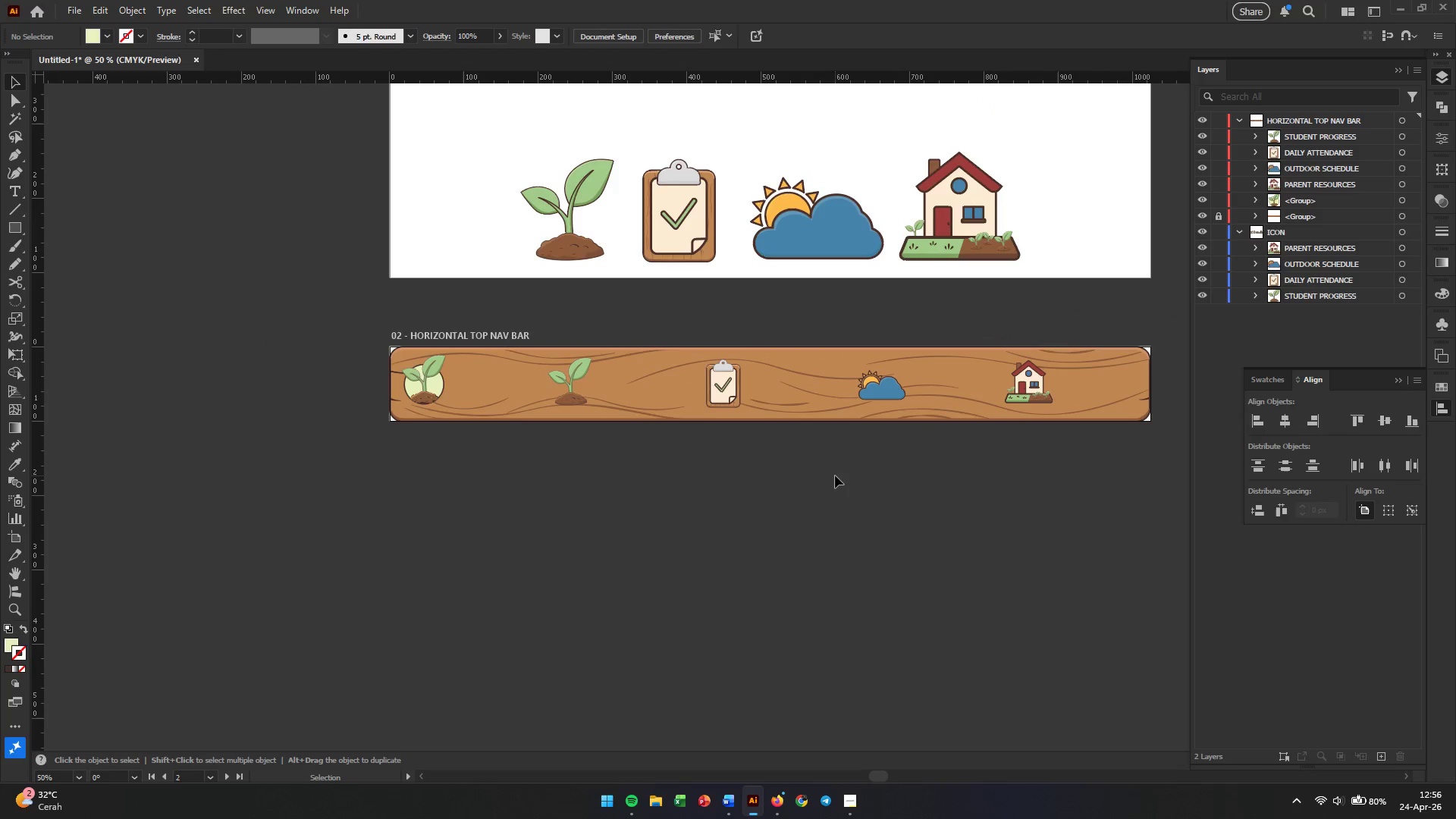 
wait(5.63)
 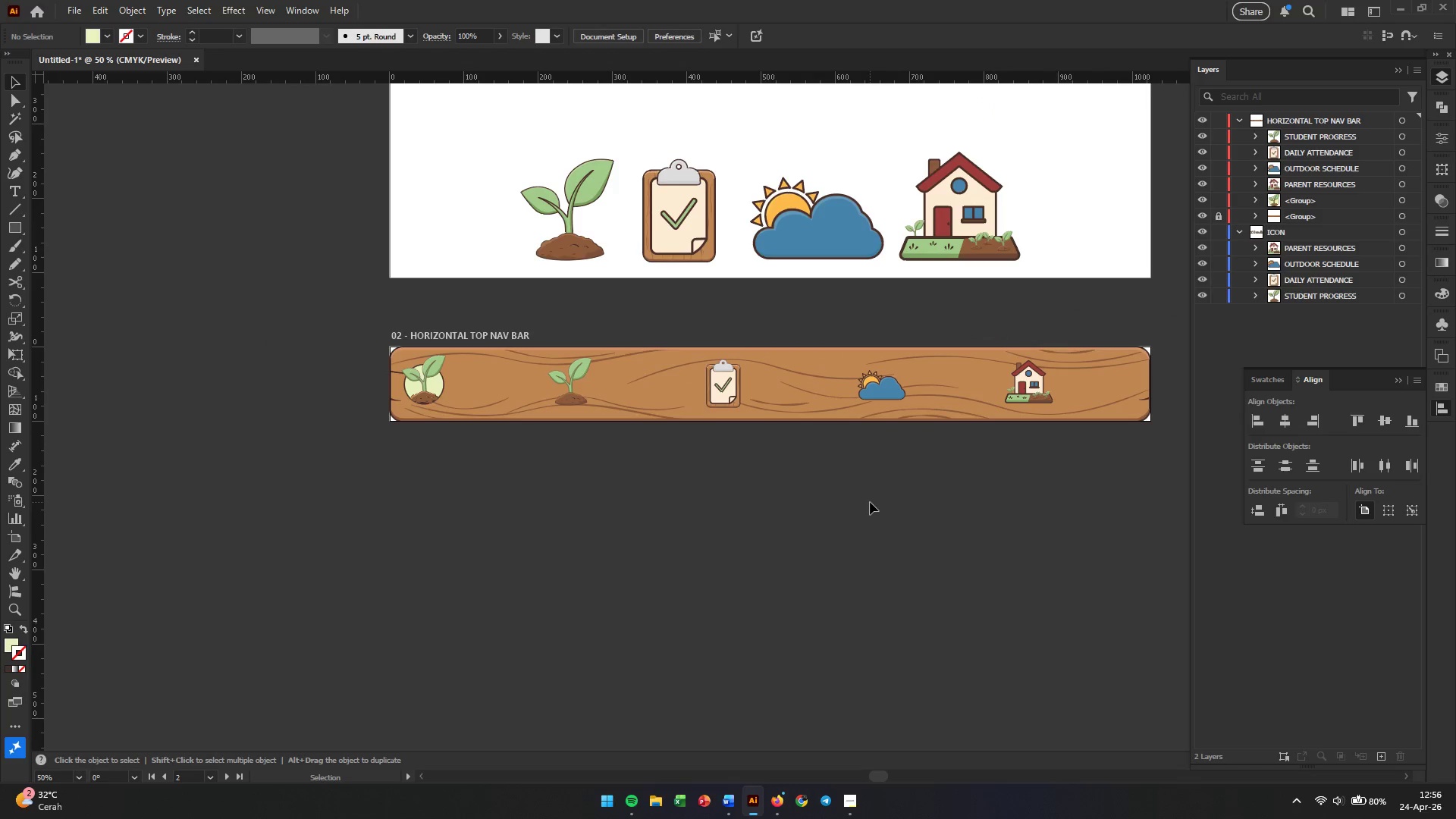 
mouse_move([30, 192])
 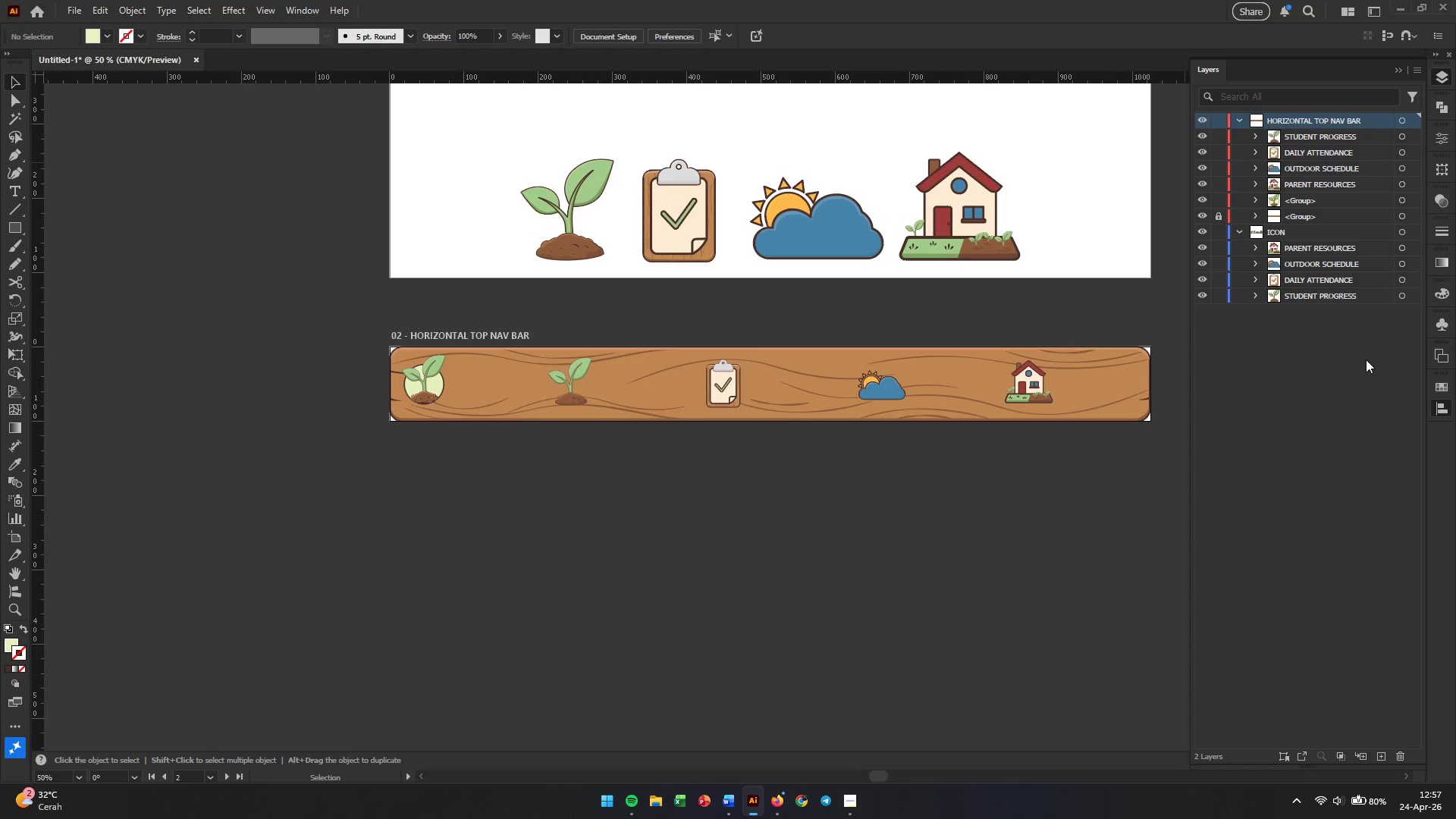 
wait(5.5)
 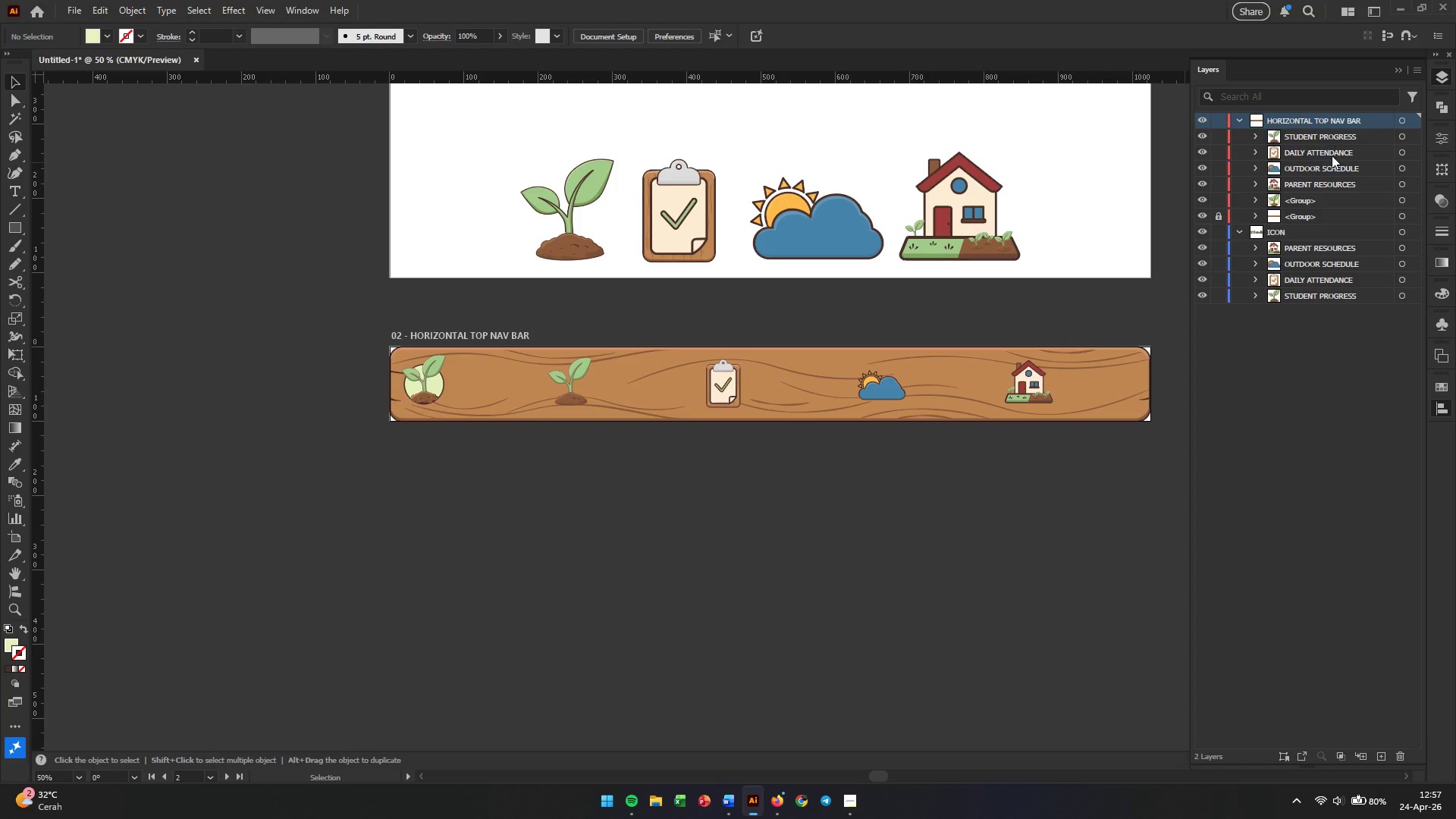 
left_click([1367, 760])
 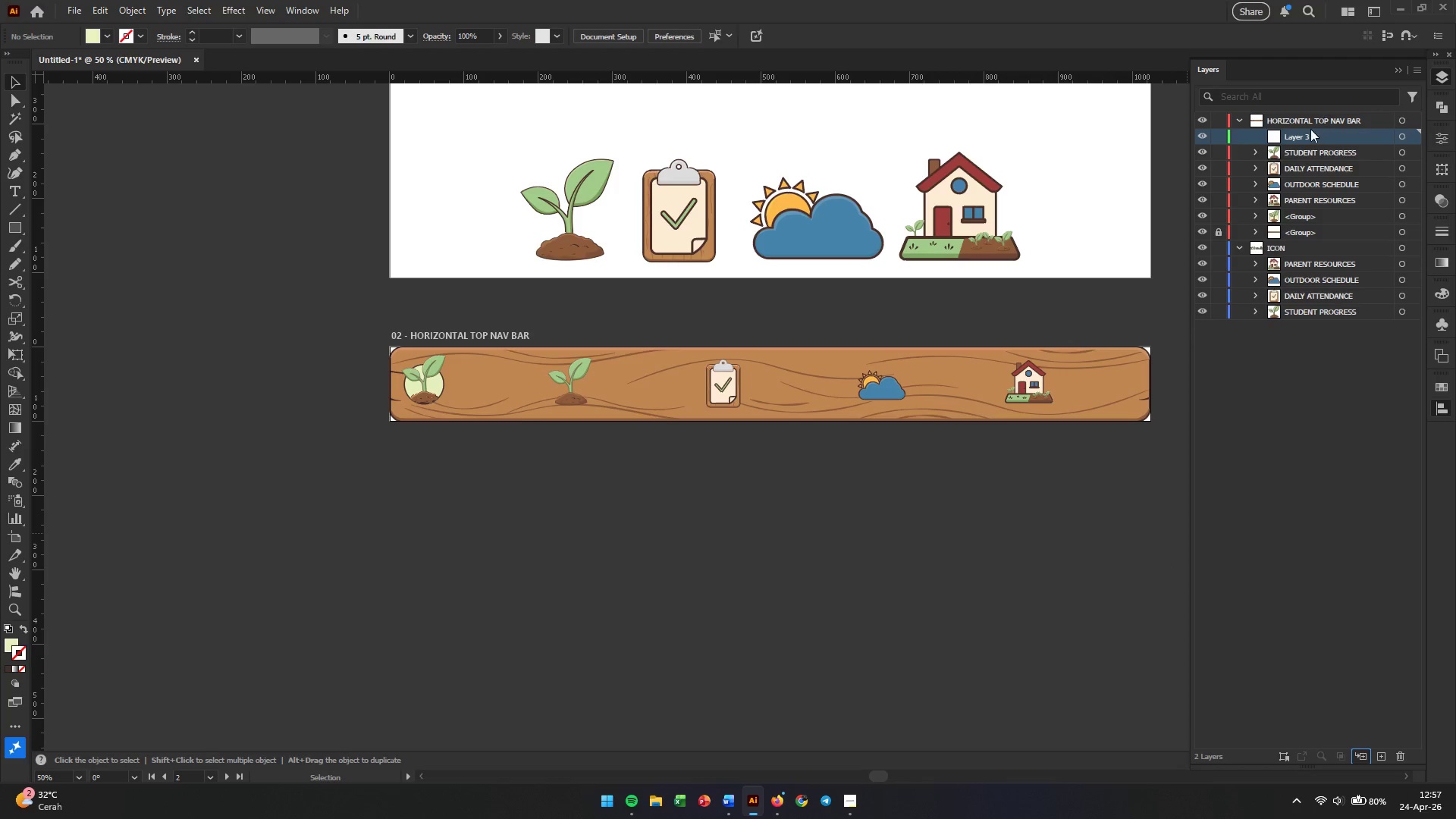 
double_click([1304, 135])
 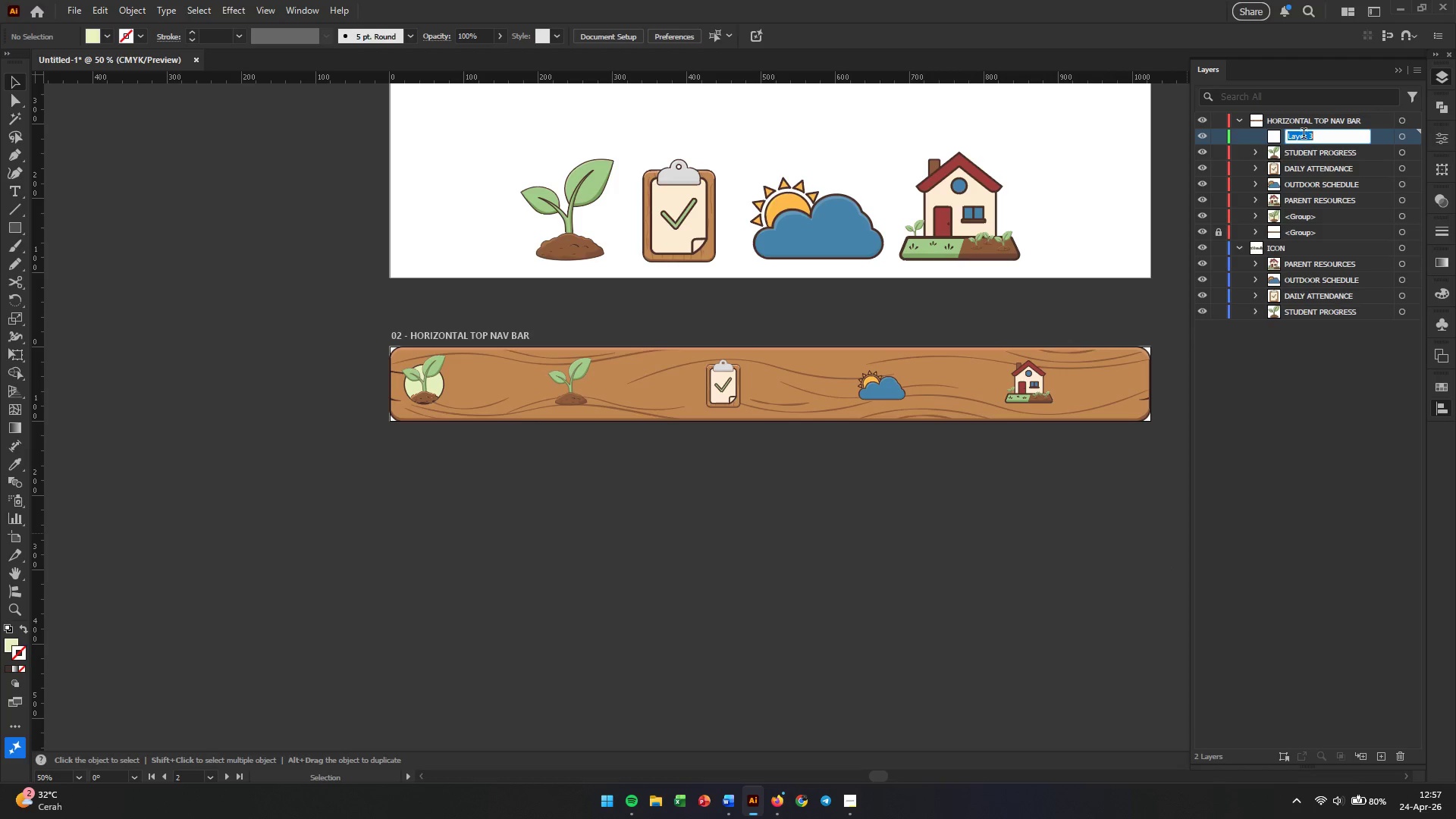 
triple_click([1304, 135])
 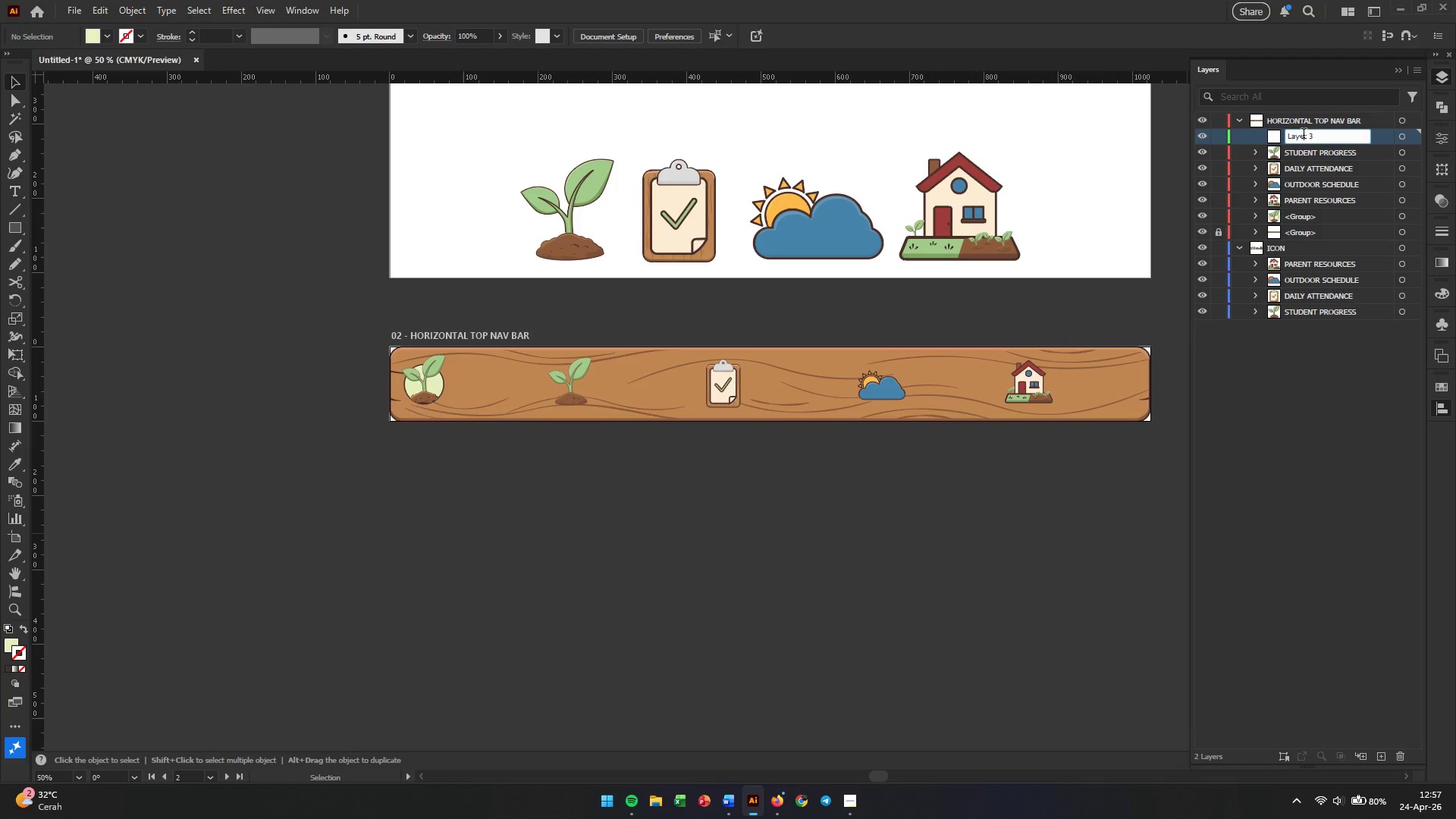 
triple_click([1304, 135])
 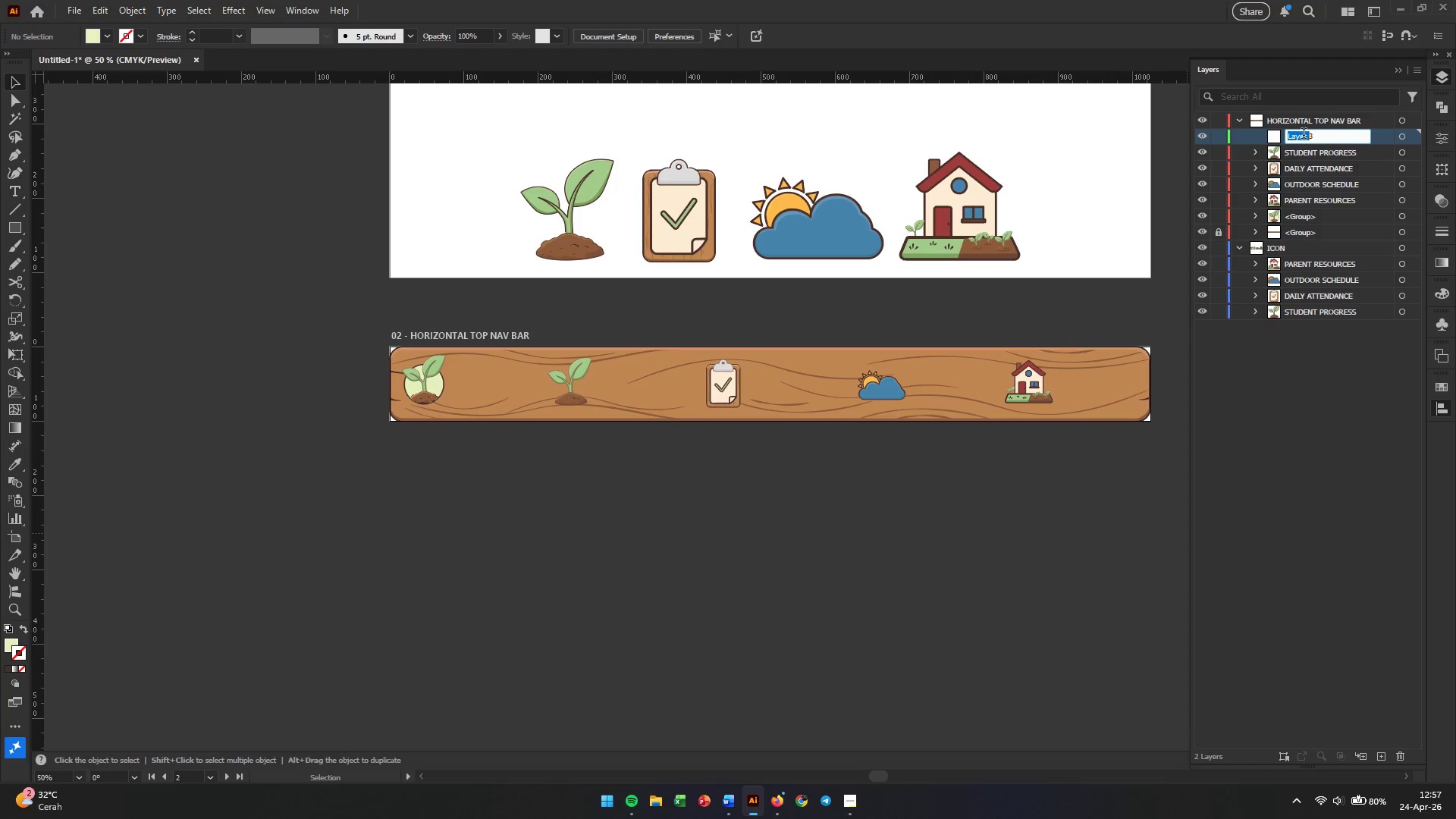 
triple_click([1304, 135])
 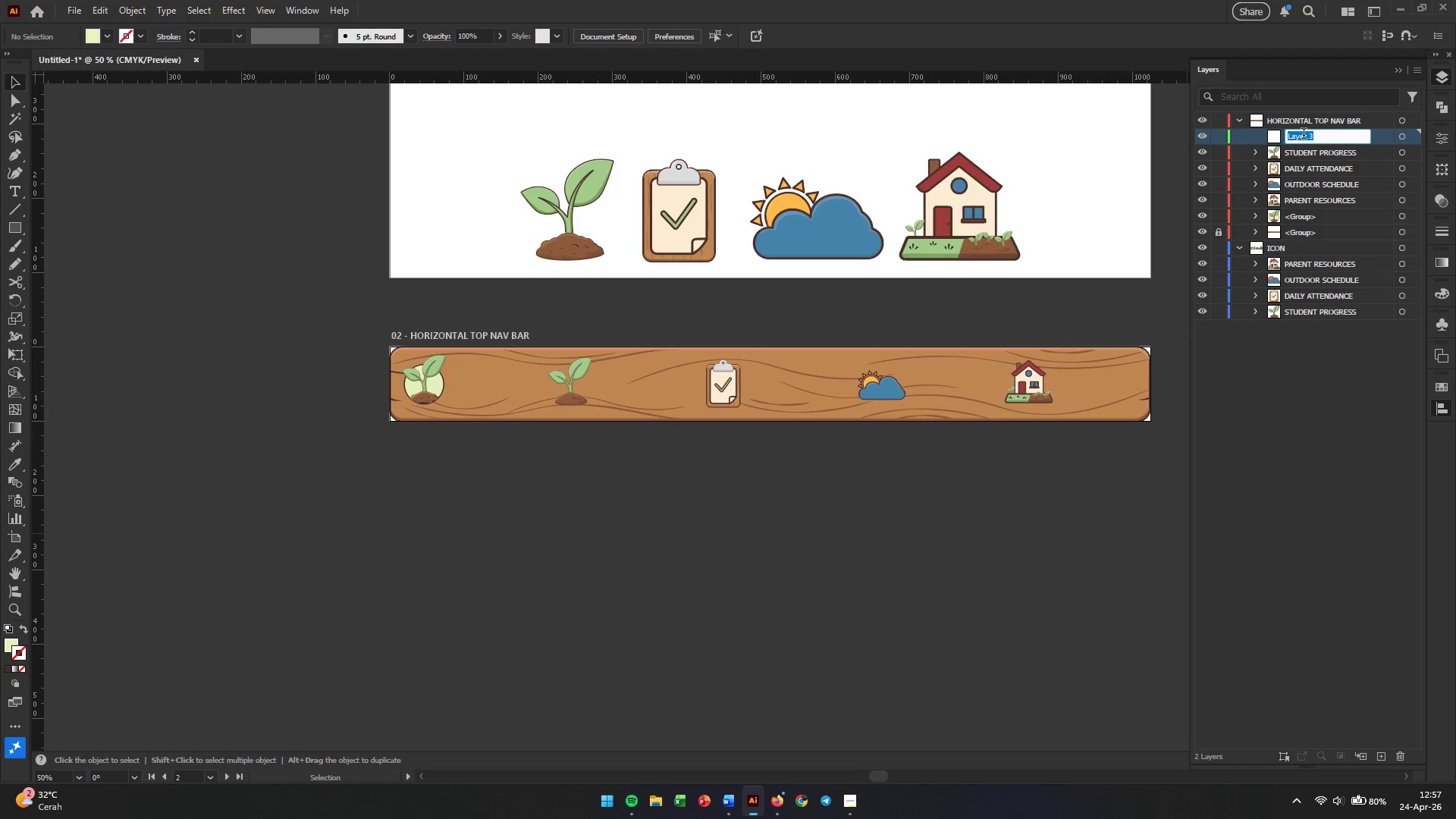 
type(text)
 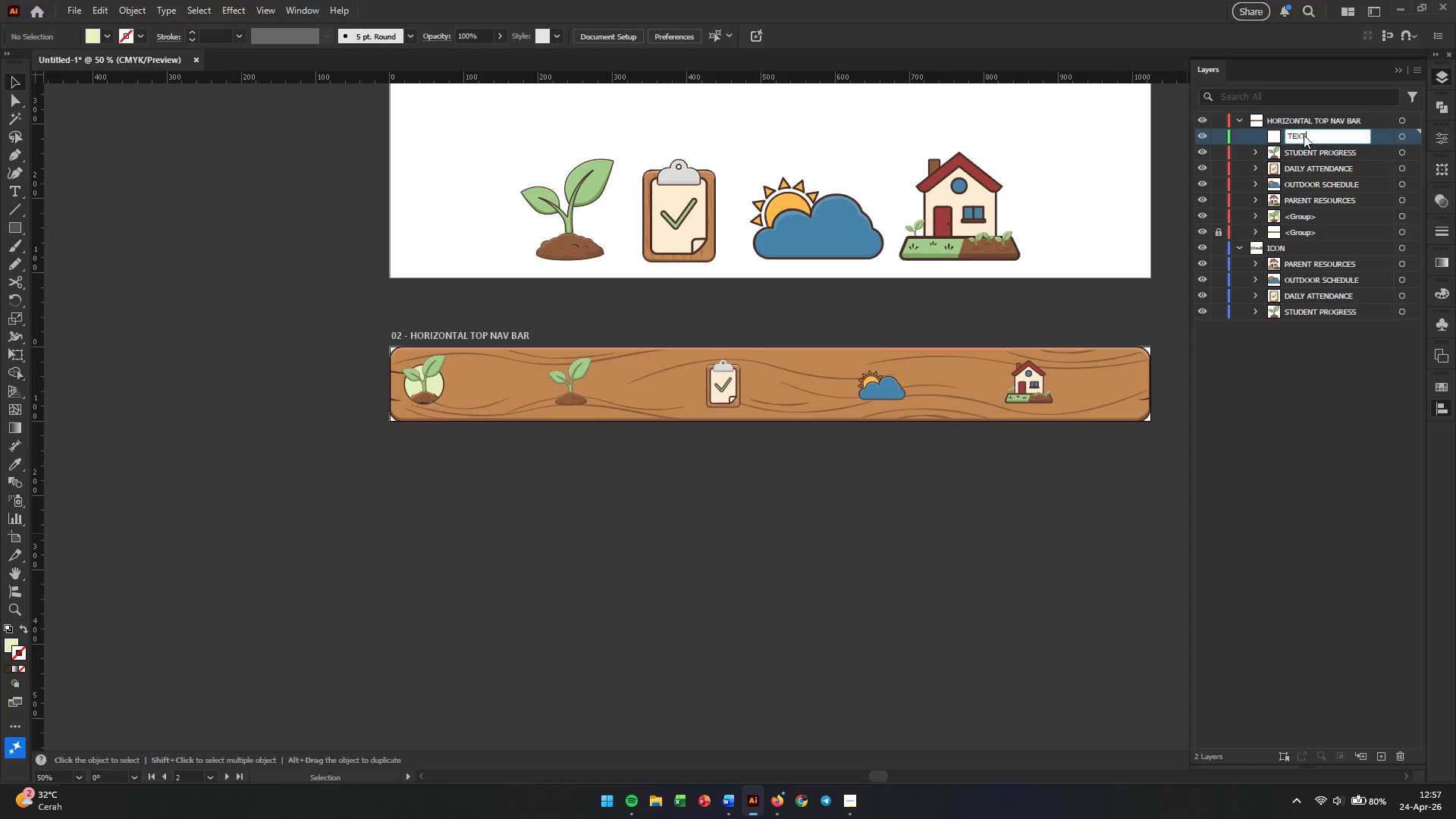 
key(Enter)
 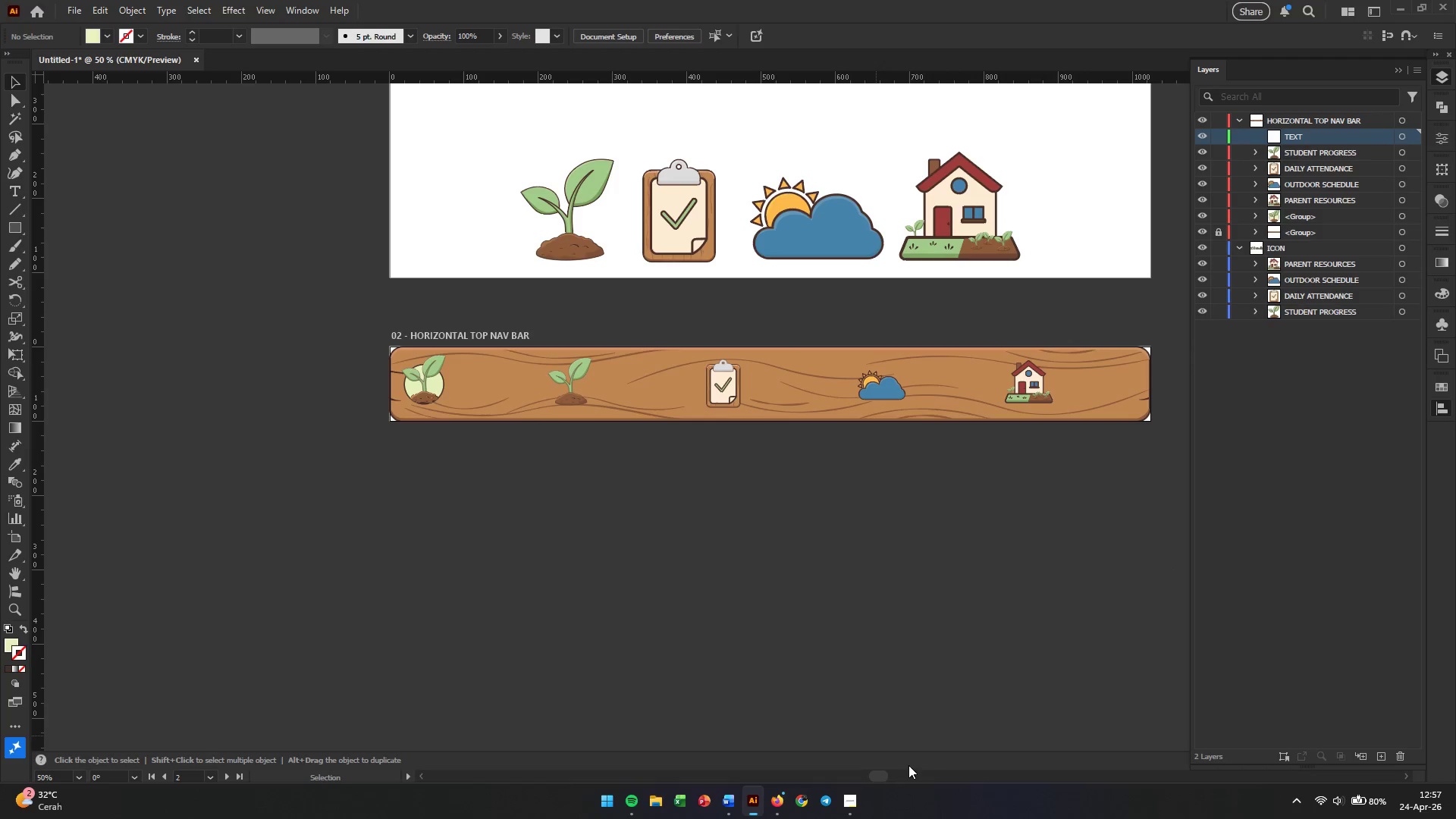 
left_click([848, 808])